 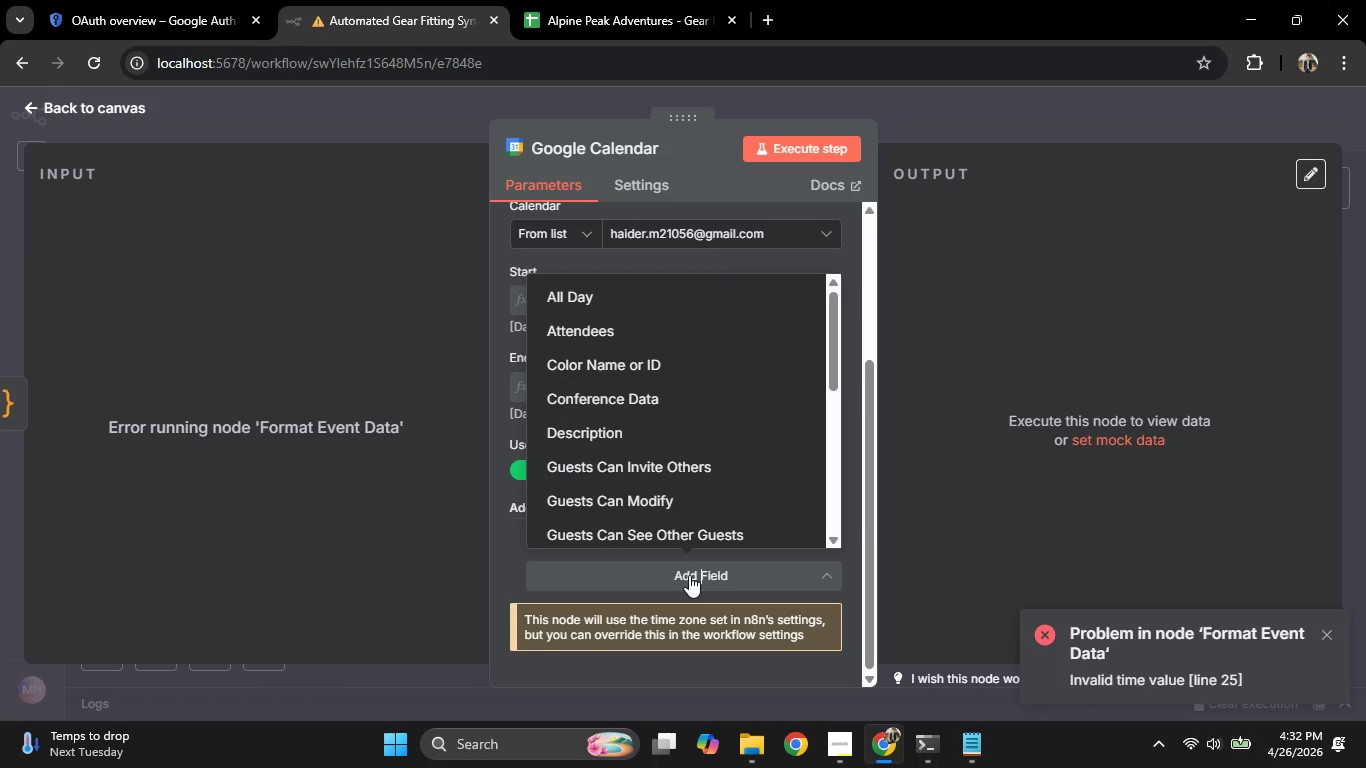 
left_click([673, 434])
 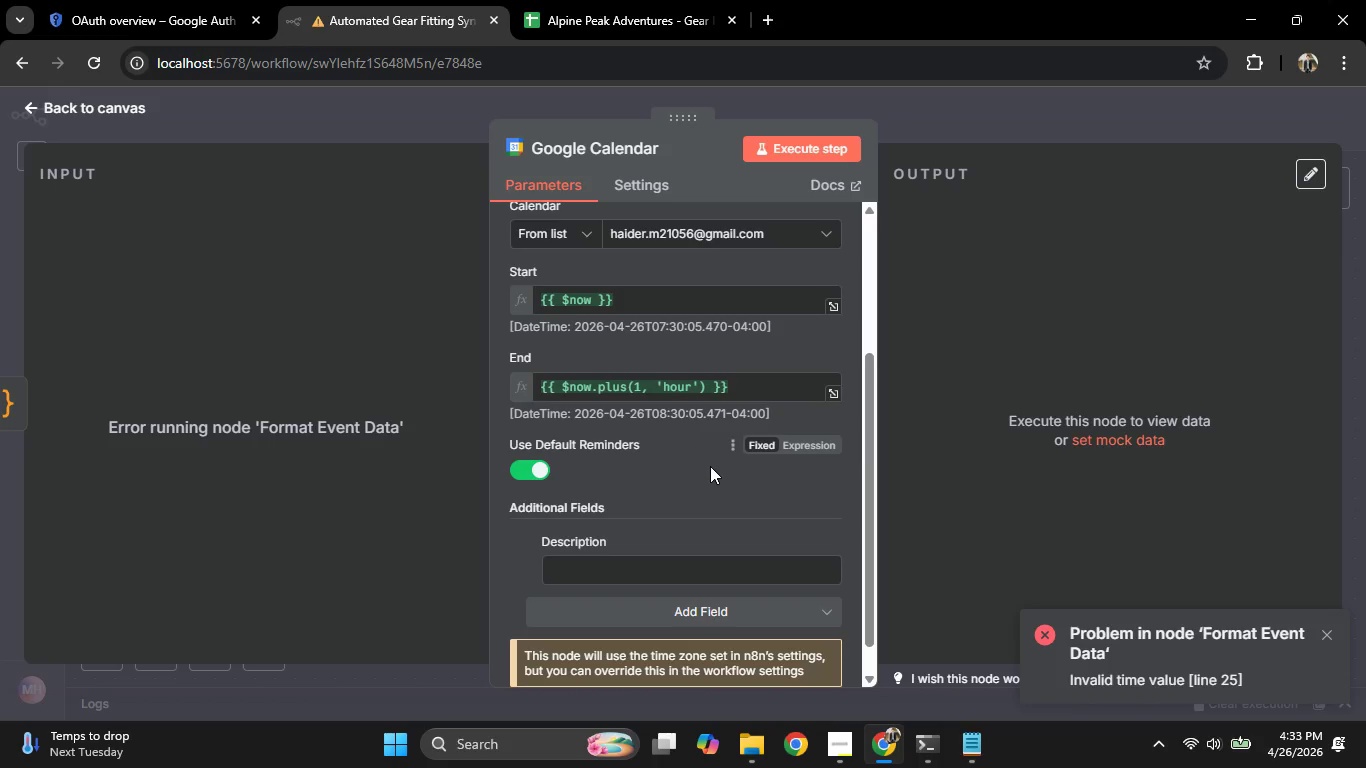 
scroll: coordinate [709, 466], scroll_direction: down, amount: 2.0
 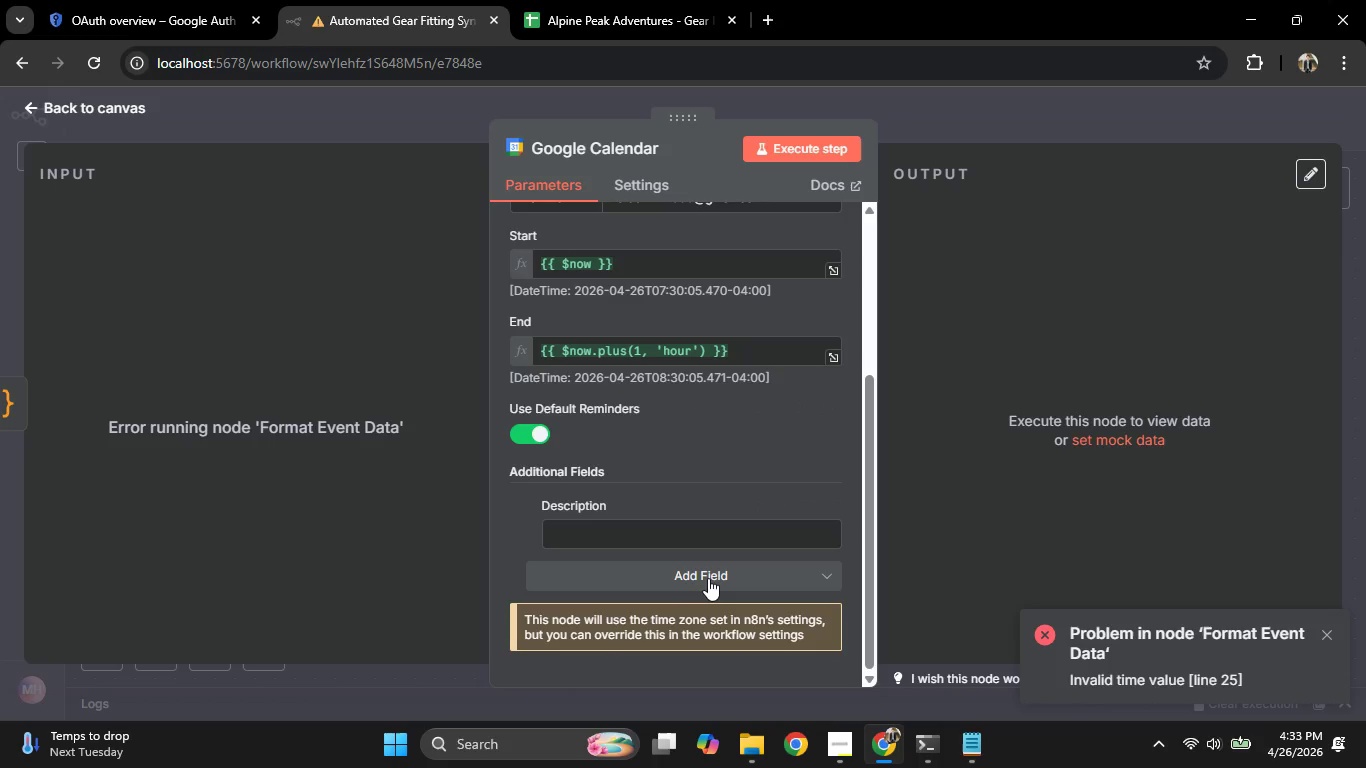 
left_click([708, 578])
 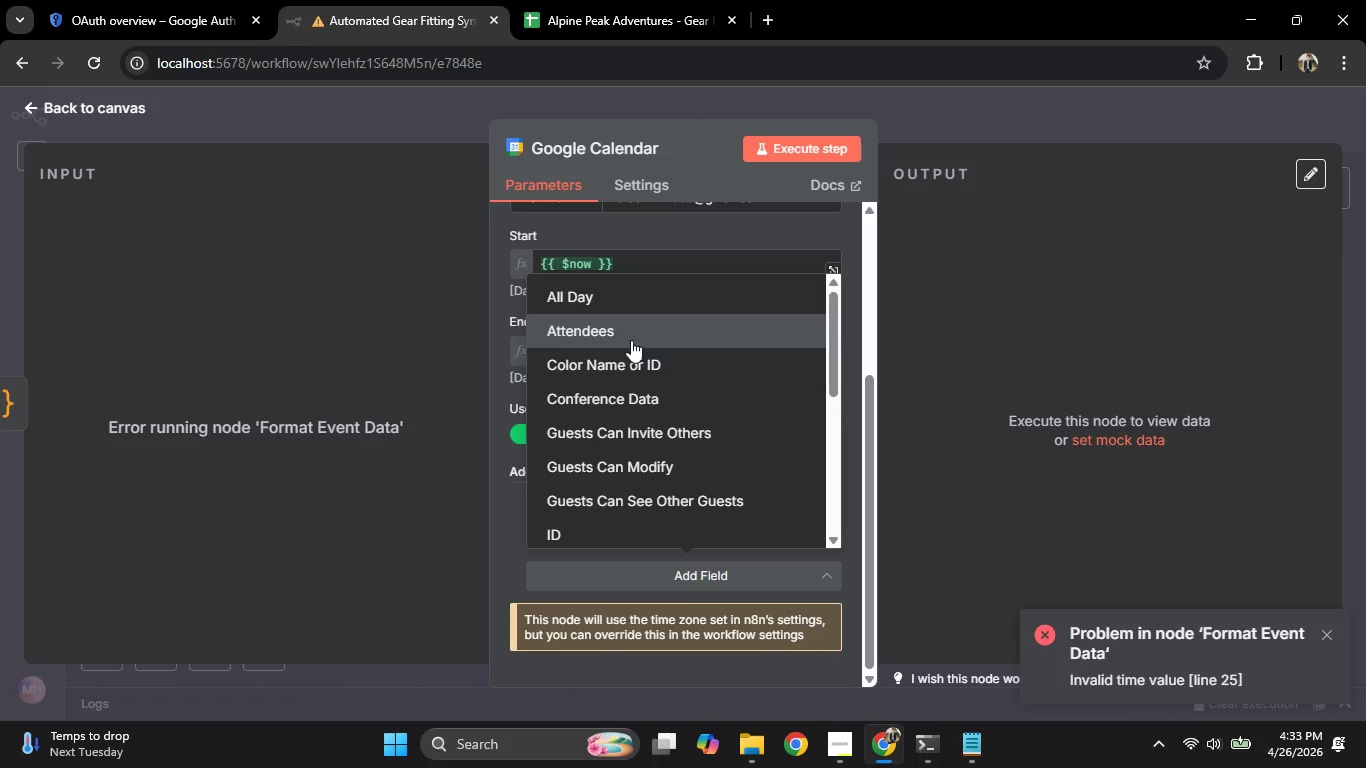 
scroll: coordinate [655, 377], scroll_direction: down, amount: 4.0
 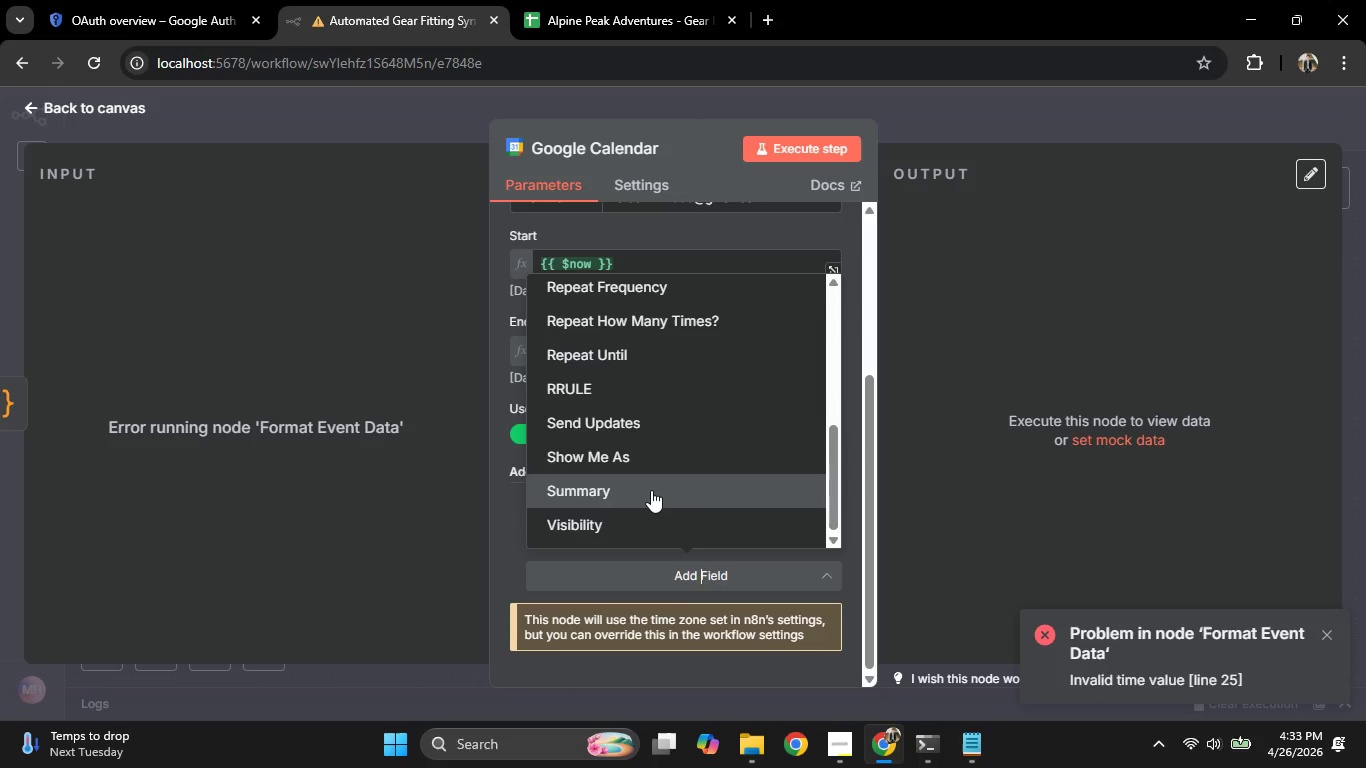 
left_click([651, 490])
 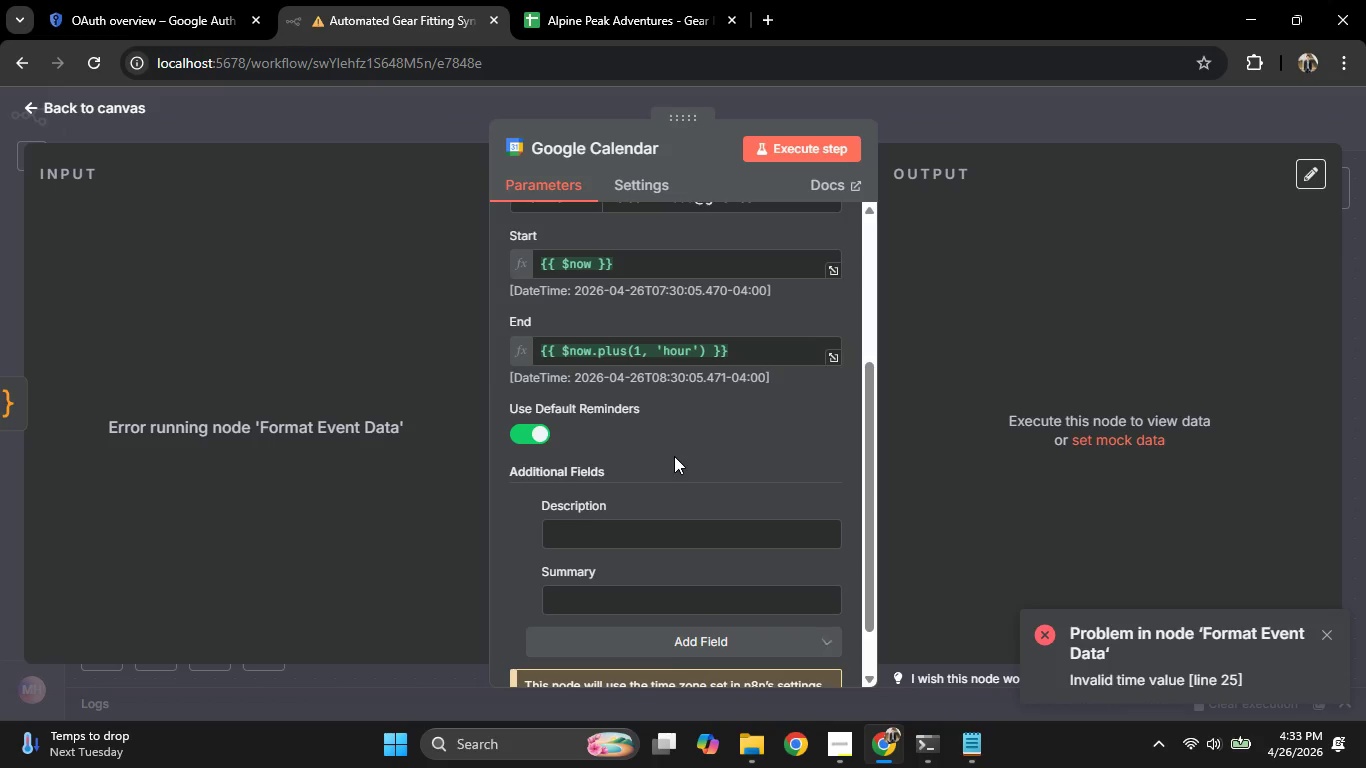 
scroll: coordinate [674, 456], scroll_direction: down, amount: 1.0
 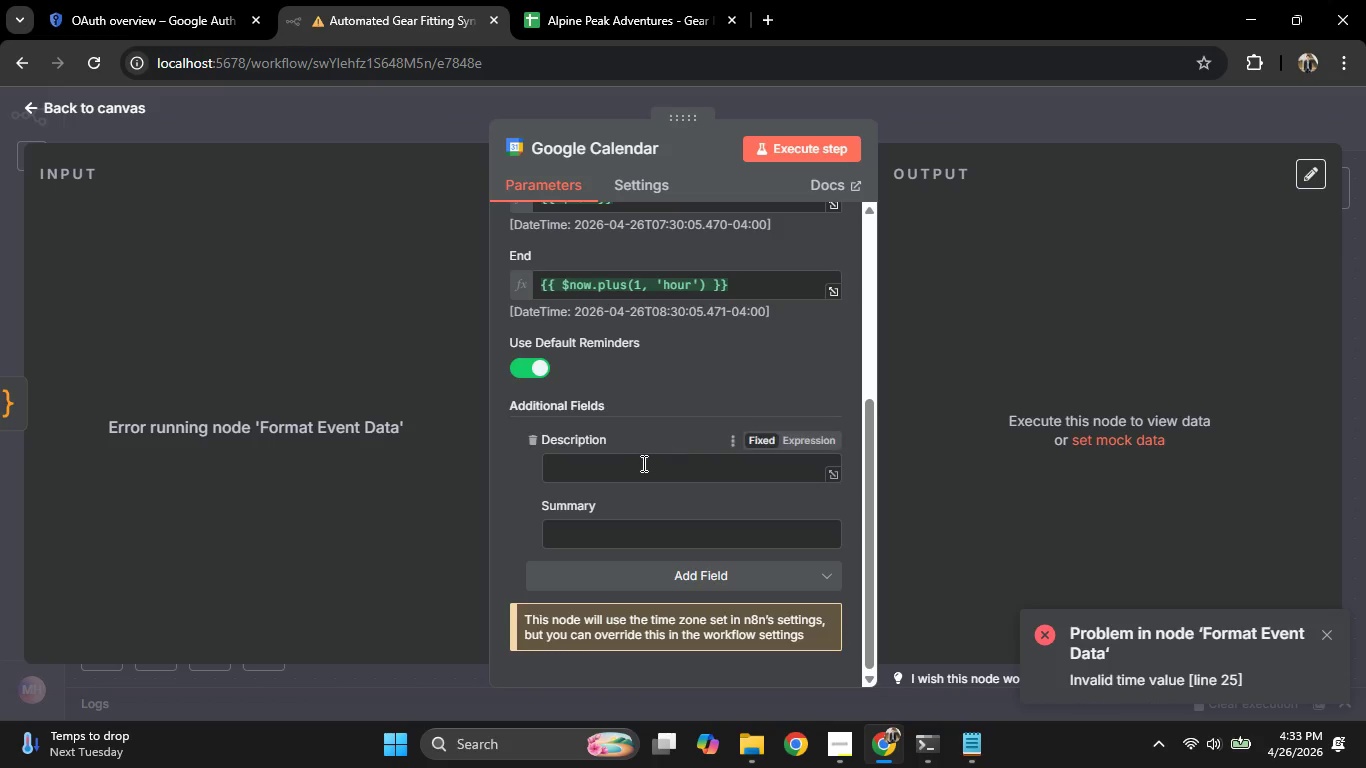 
left_click([641, 463])
 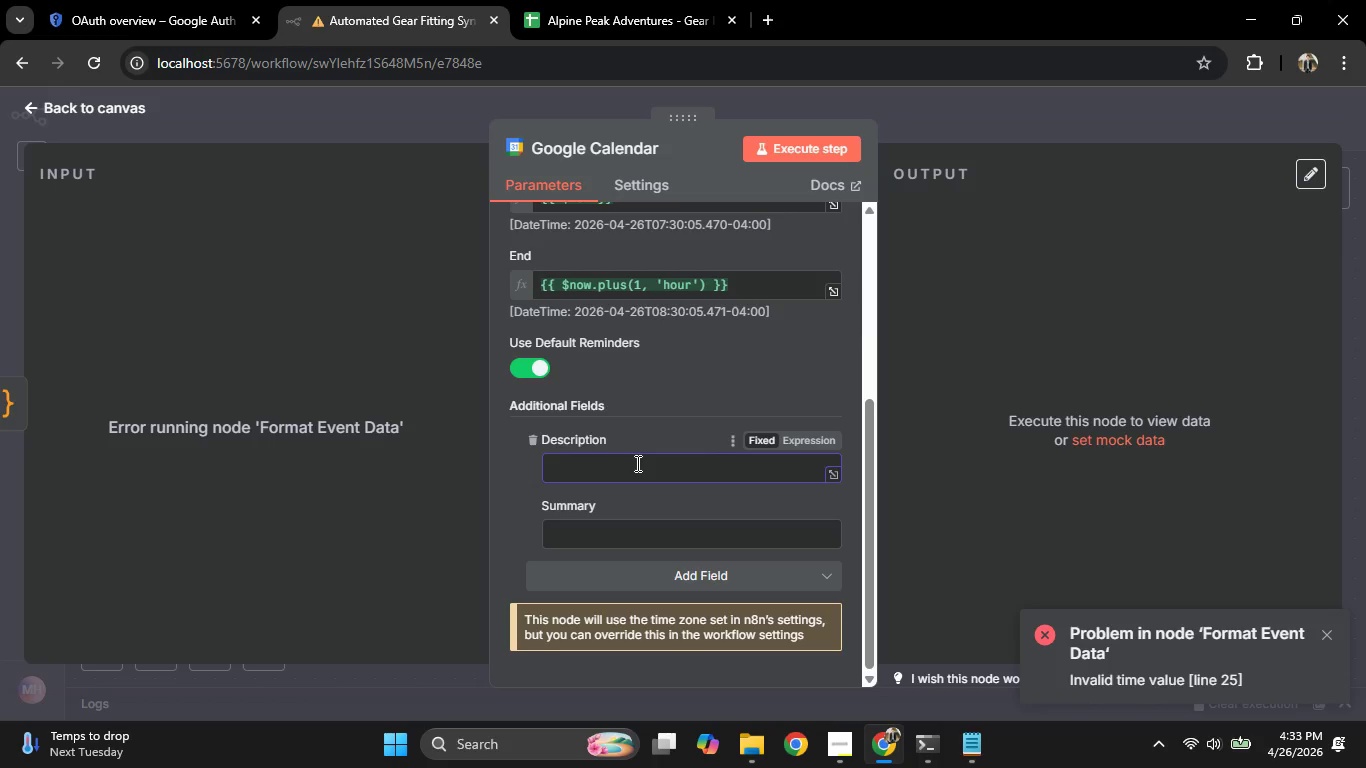 
wait(6.88)
 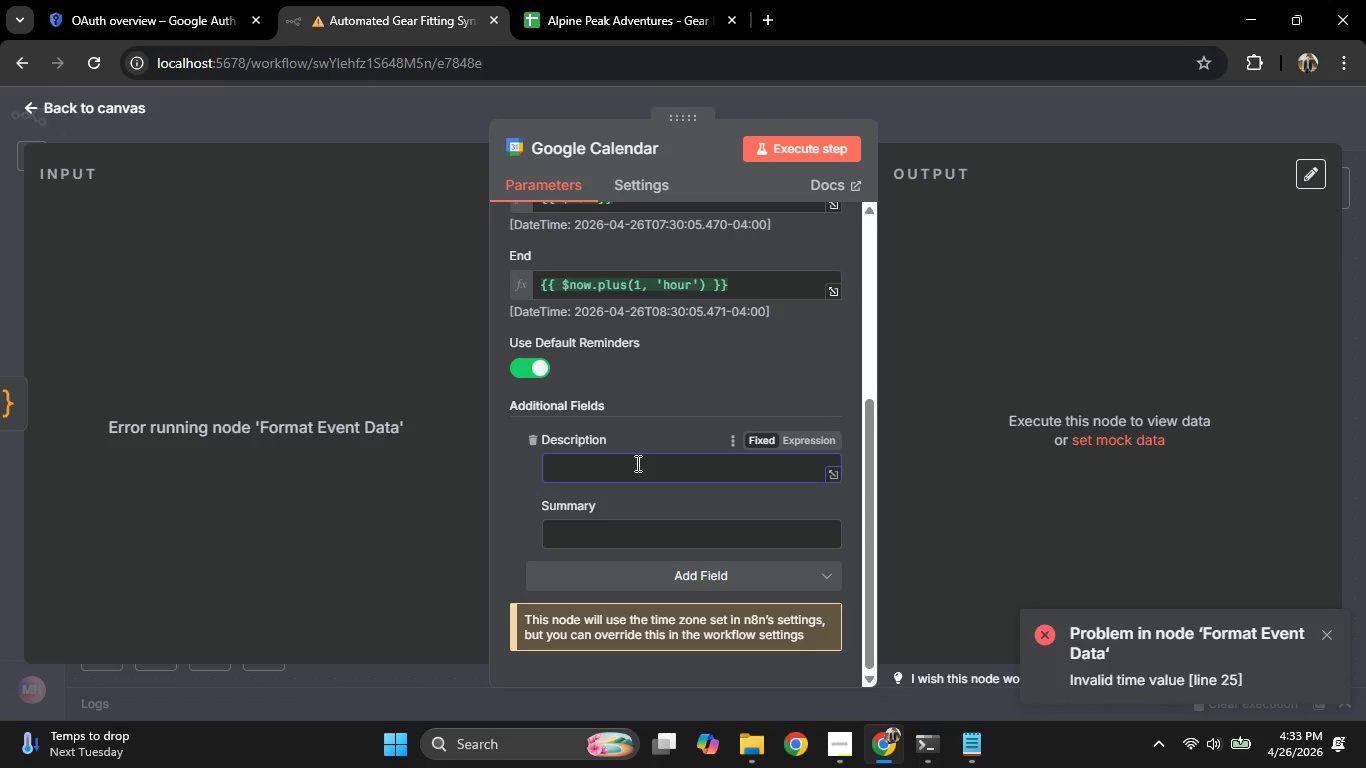 
key(Shift+BracketLeft)
 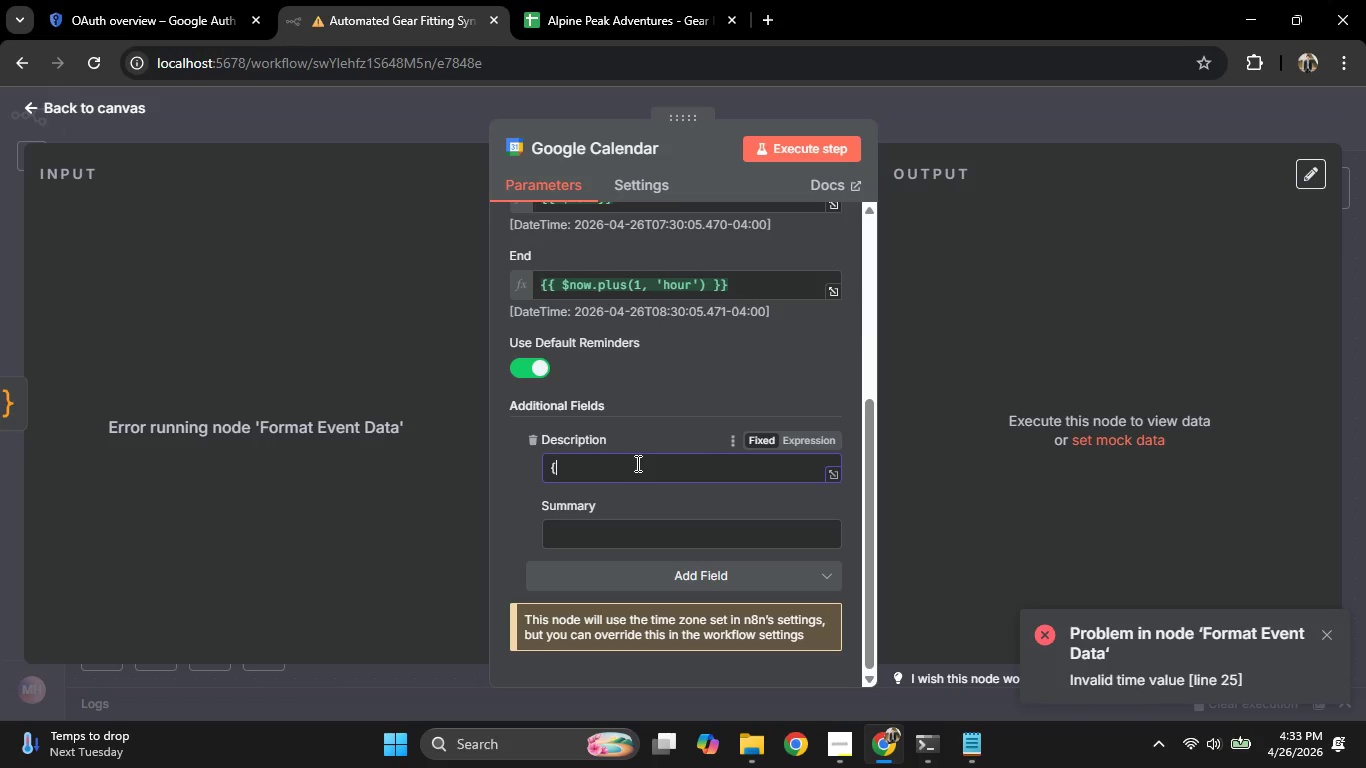 
key(Shift+BracketLeft)
 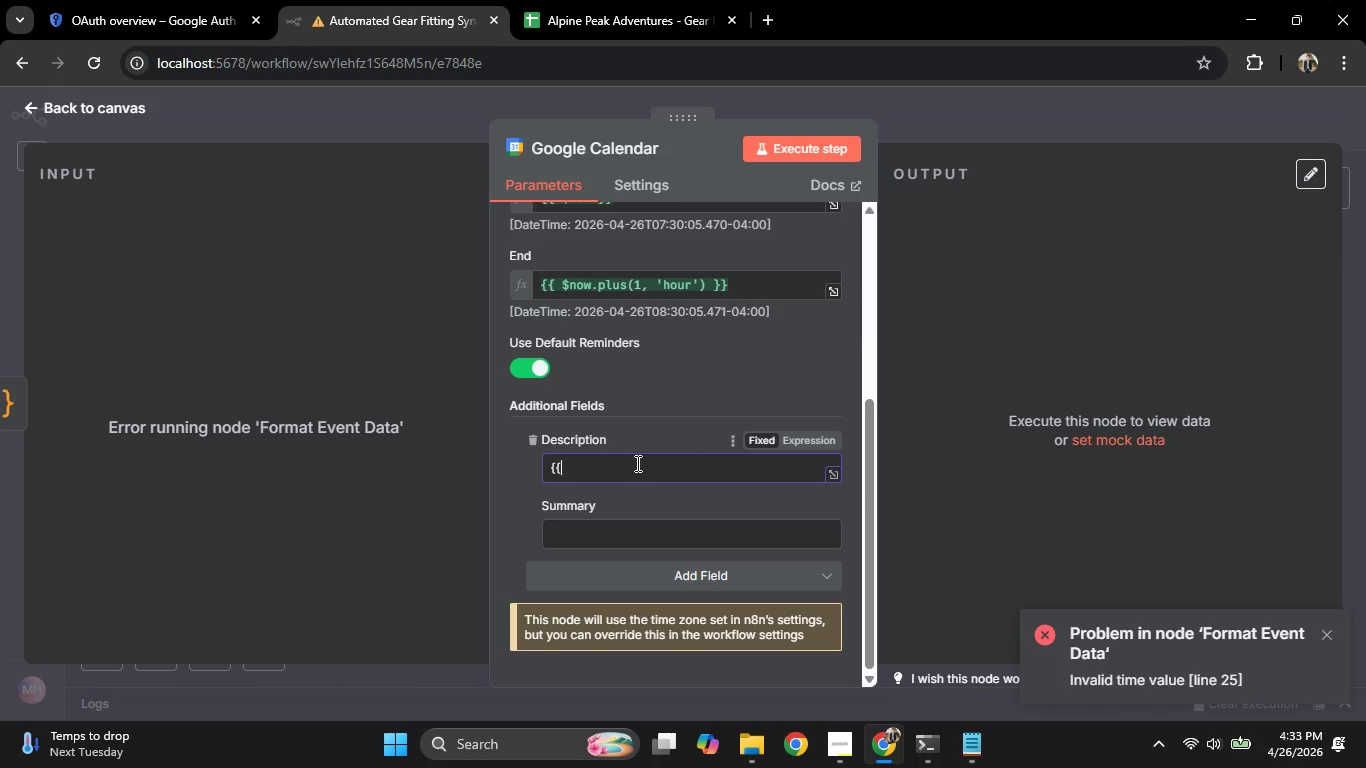 
key(Control+ControlLeft)
 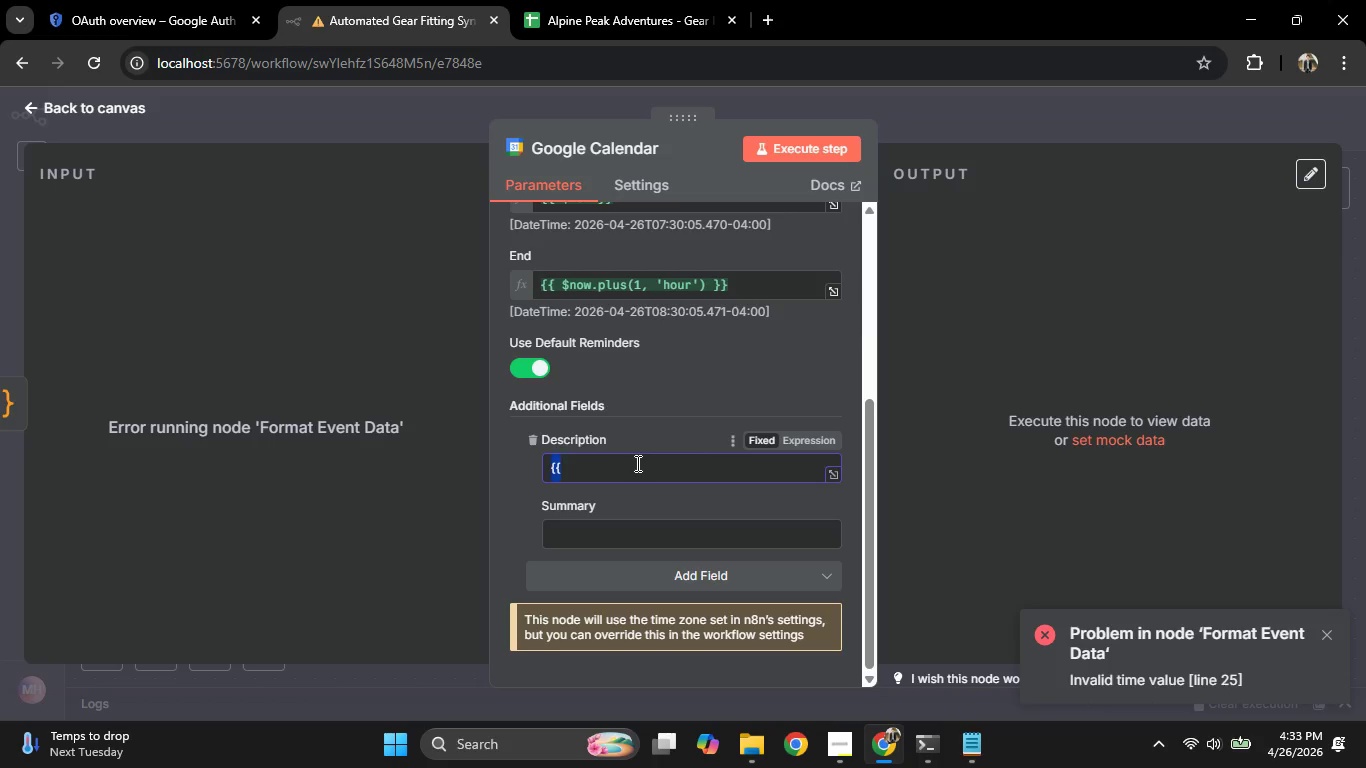 
key(Control+A)
 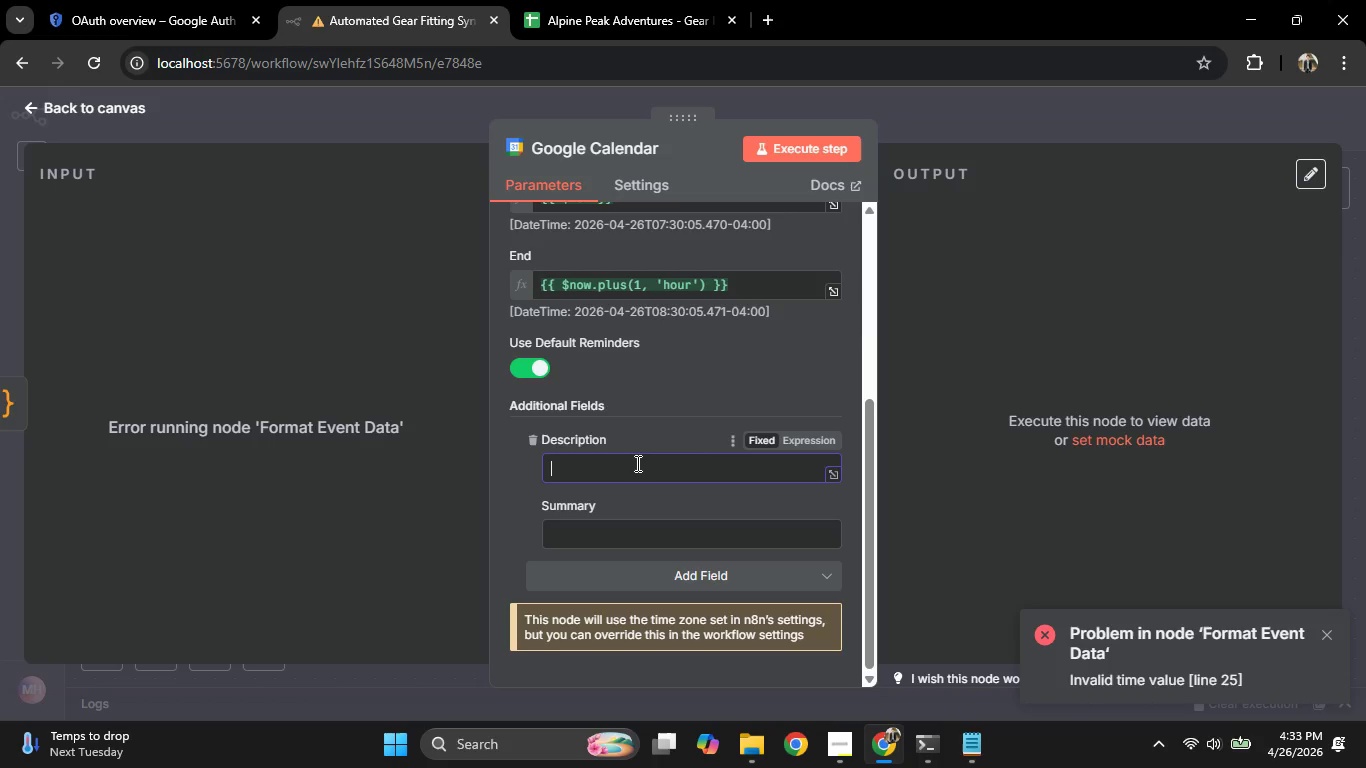 
key(Backspace)
 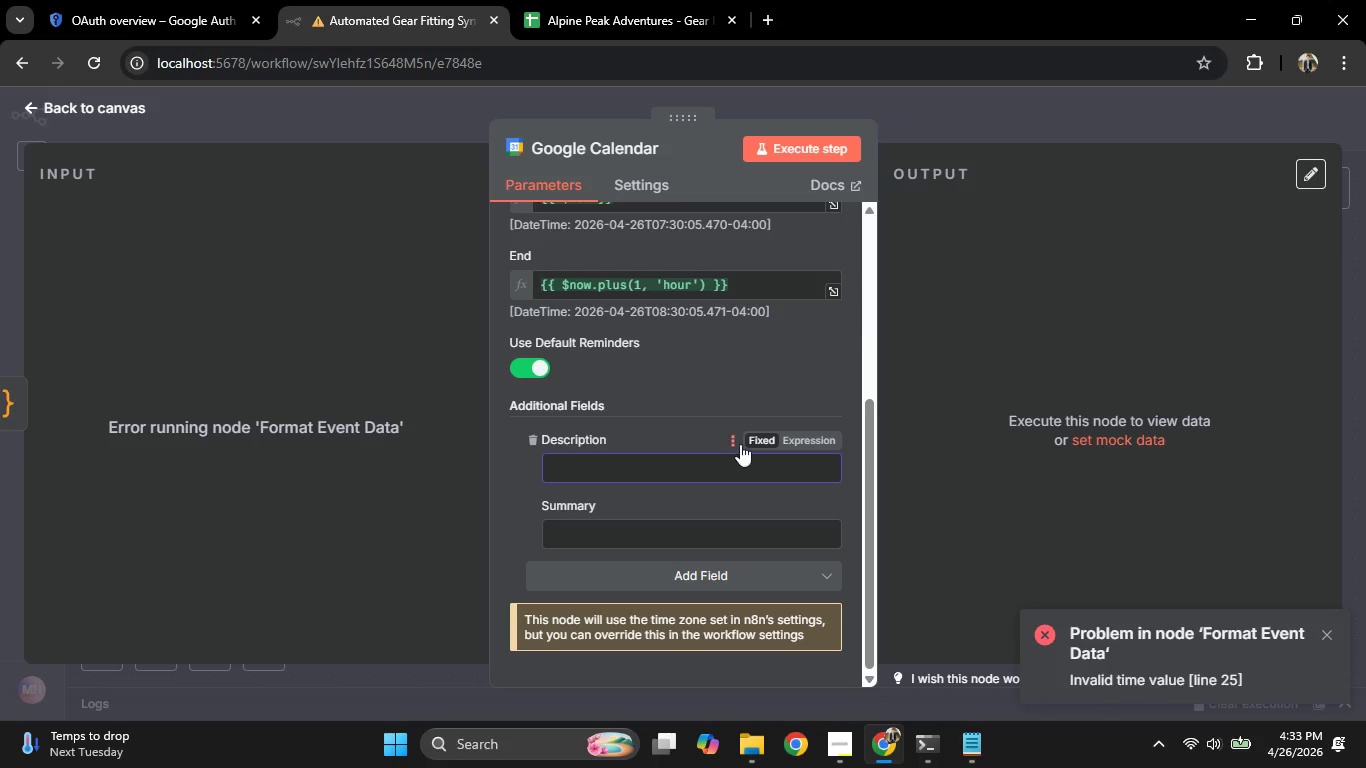 
left_click([819, 438])
 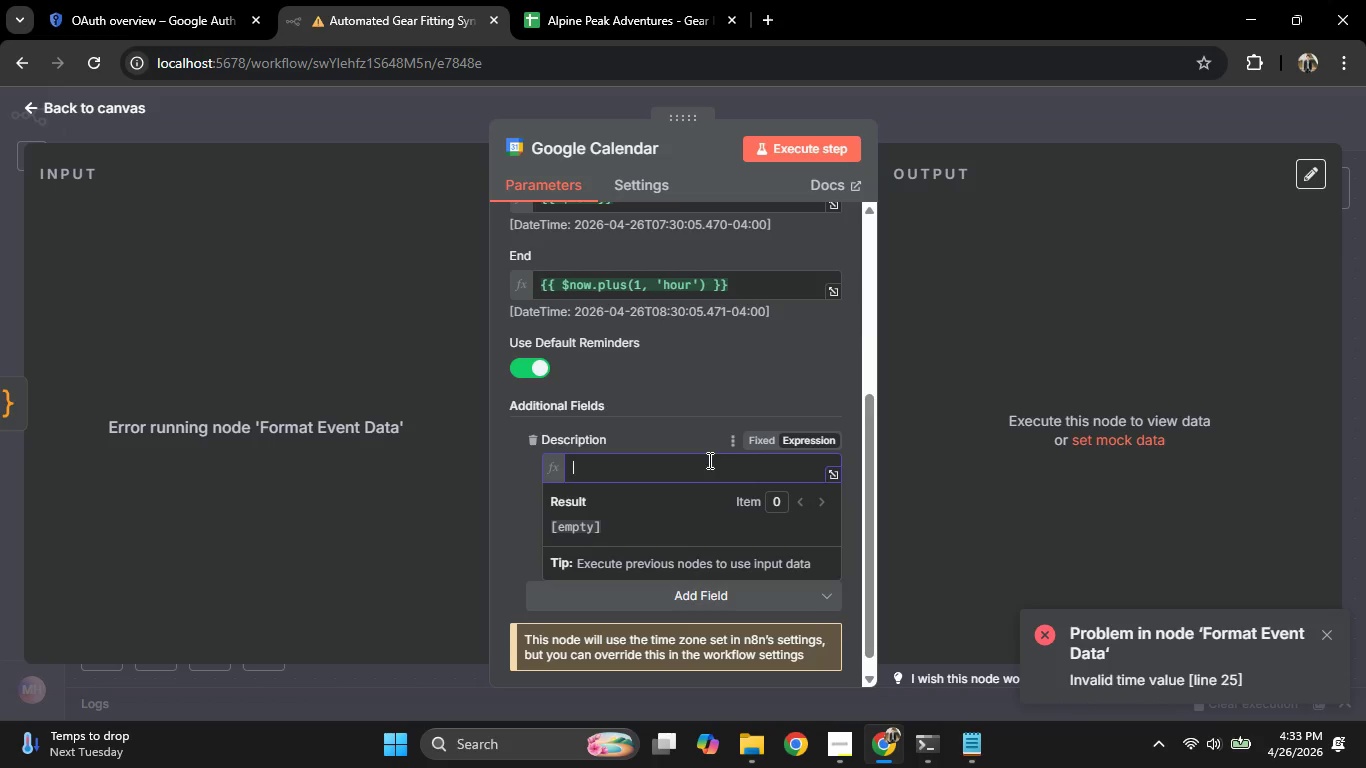 
key(Shift+BracketLeft)
 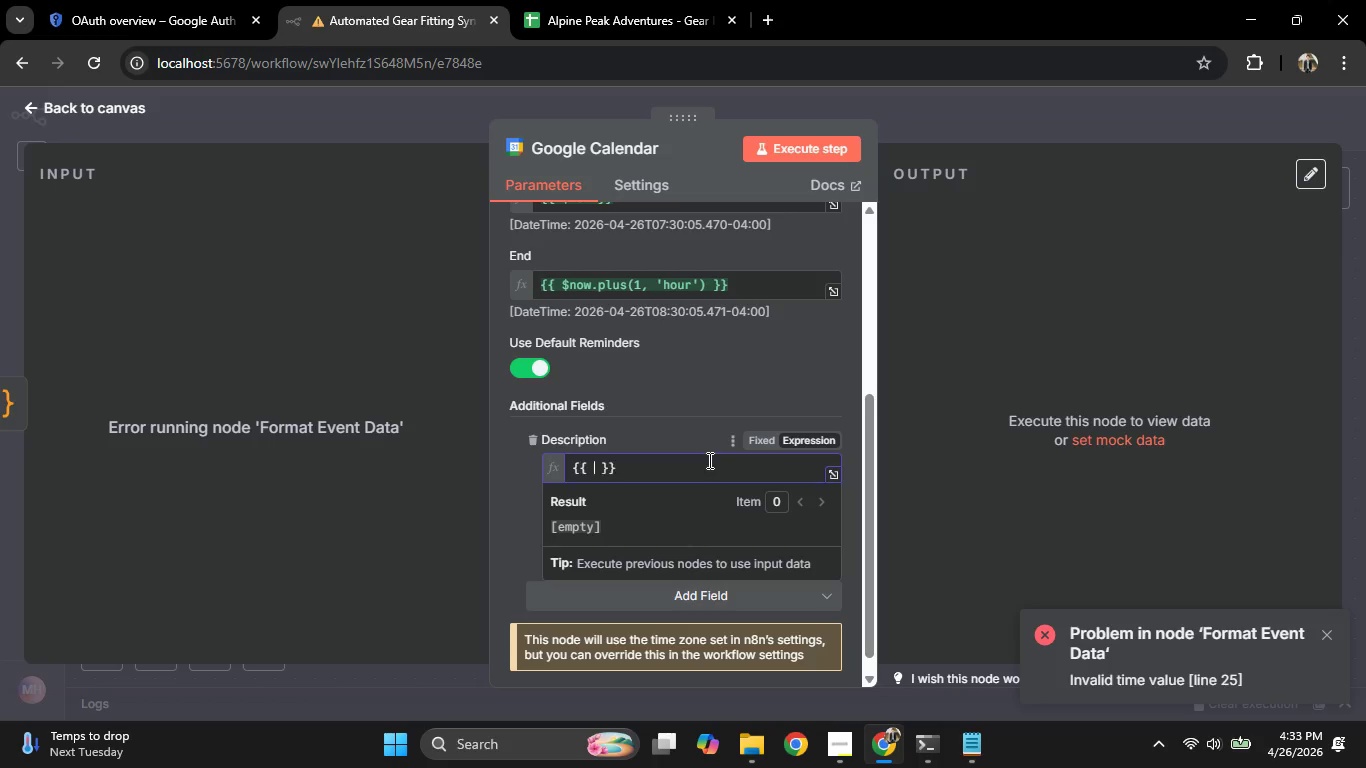 
key(Shift+BracketLeft)
 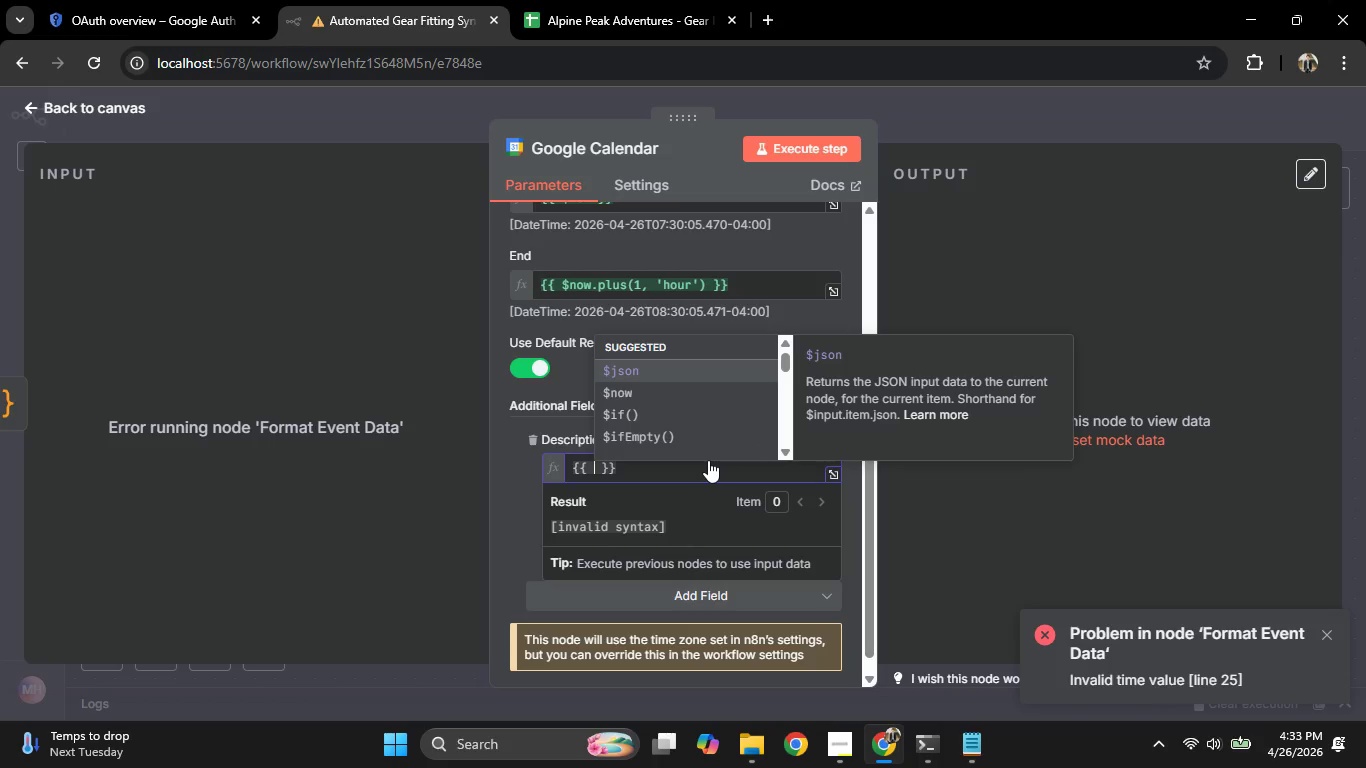 
key(Enter)
 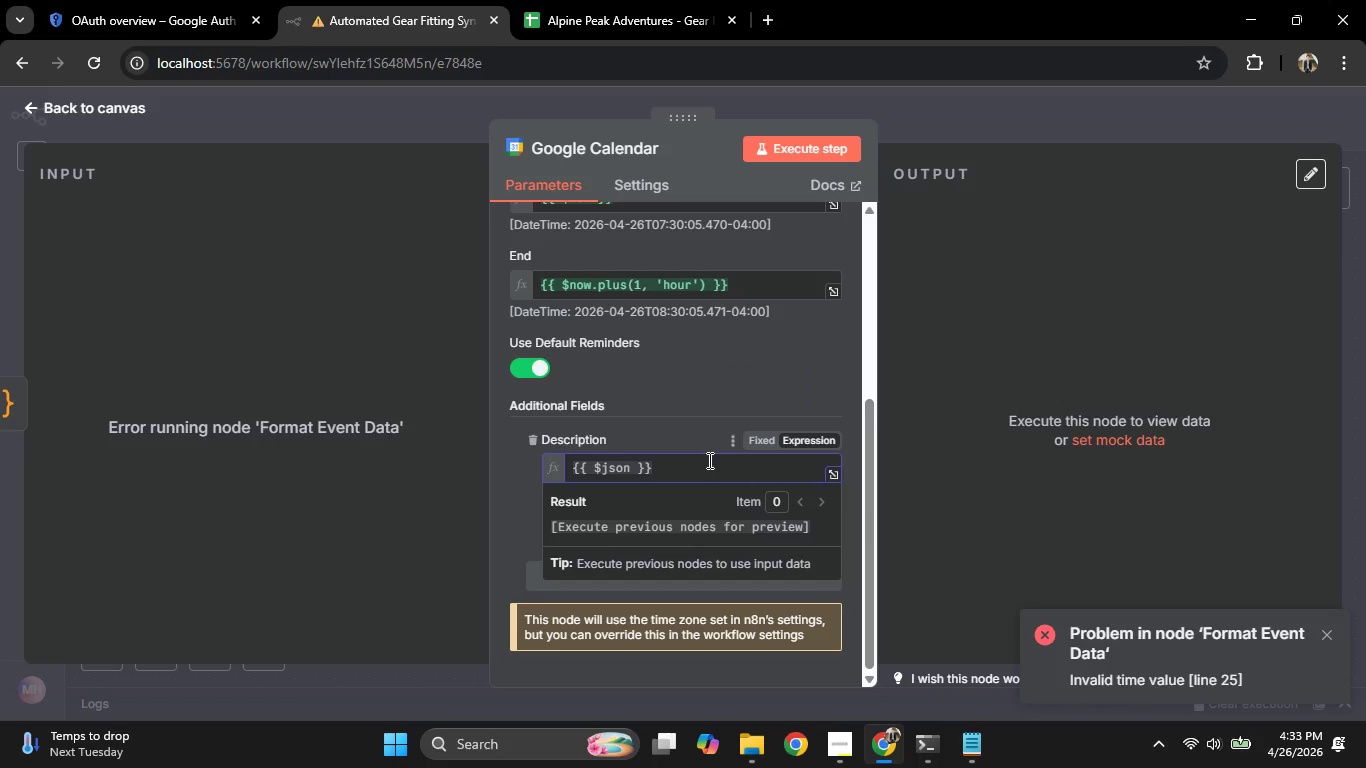 
type(.w)
key(Backspace)
type(eventDescription)
 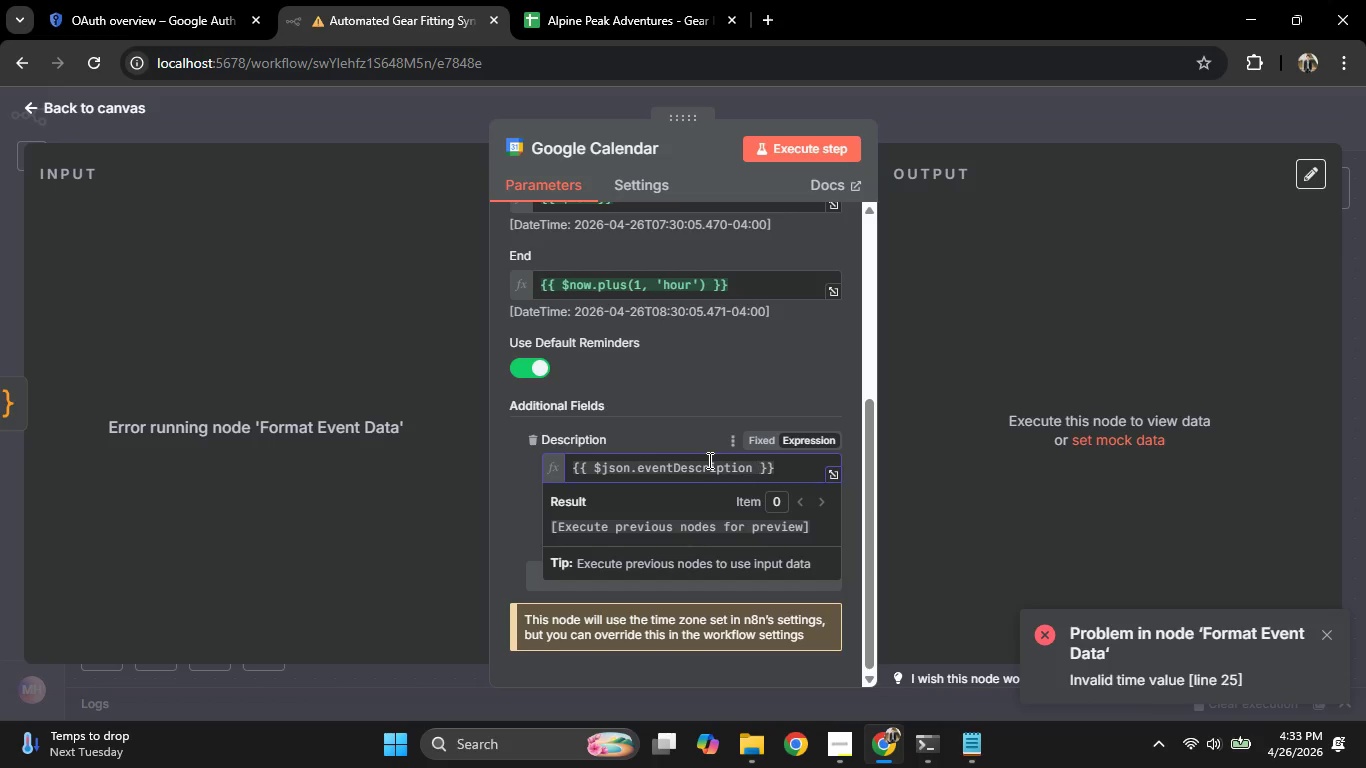 
left_click([682, 379])
 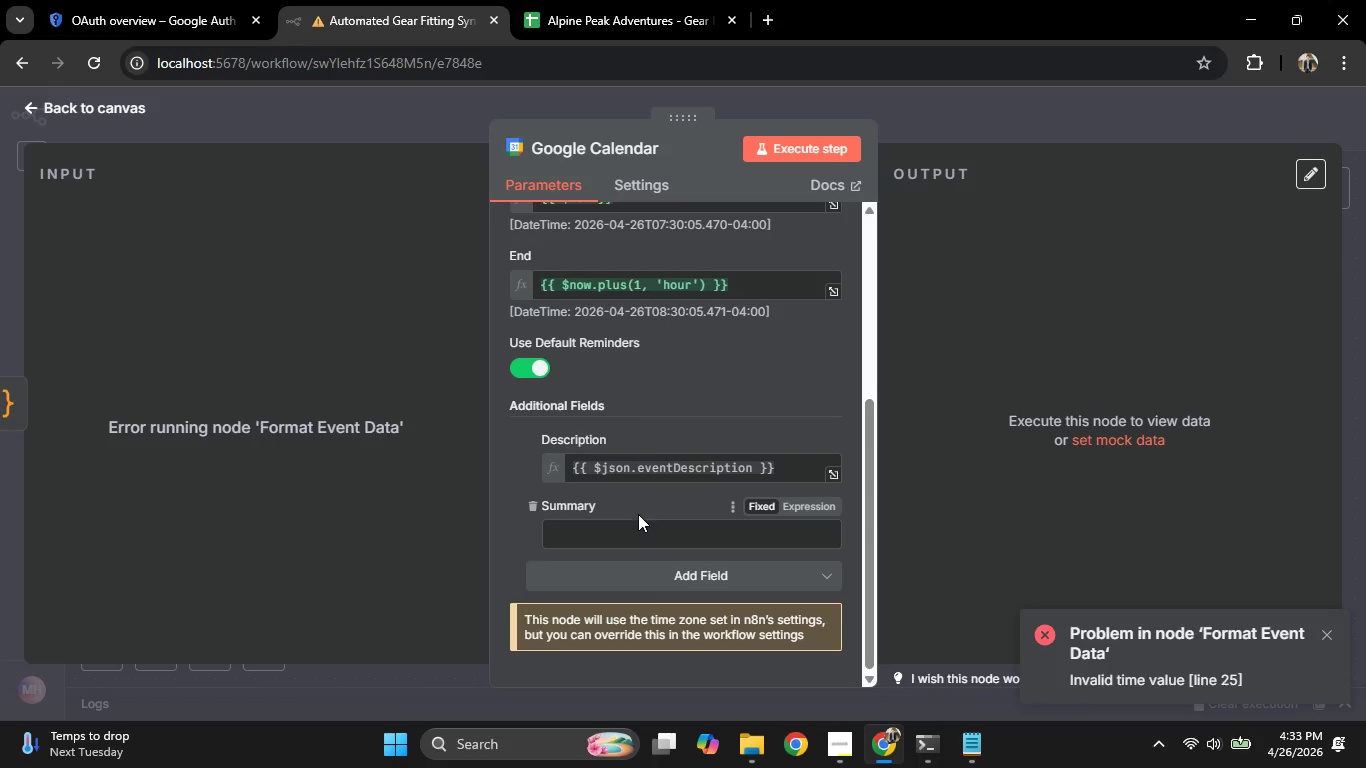 
left_click([634, 536])
 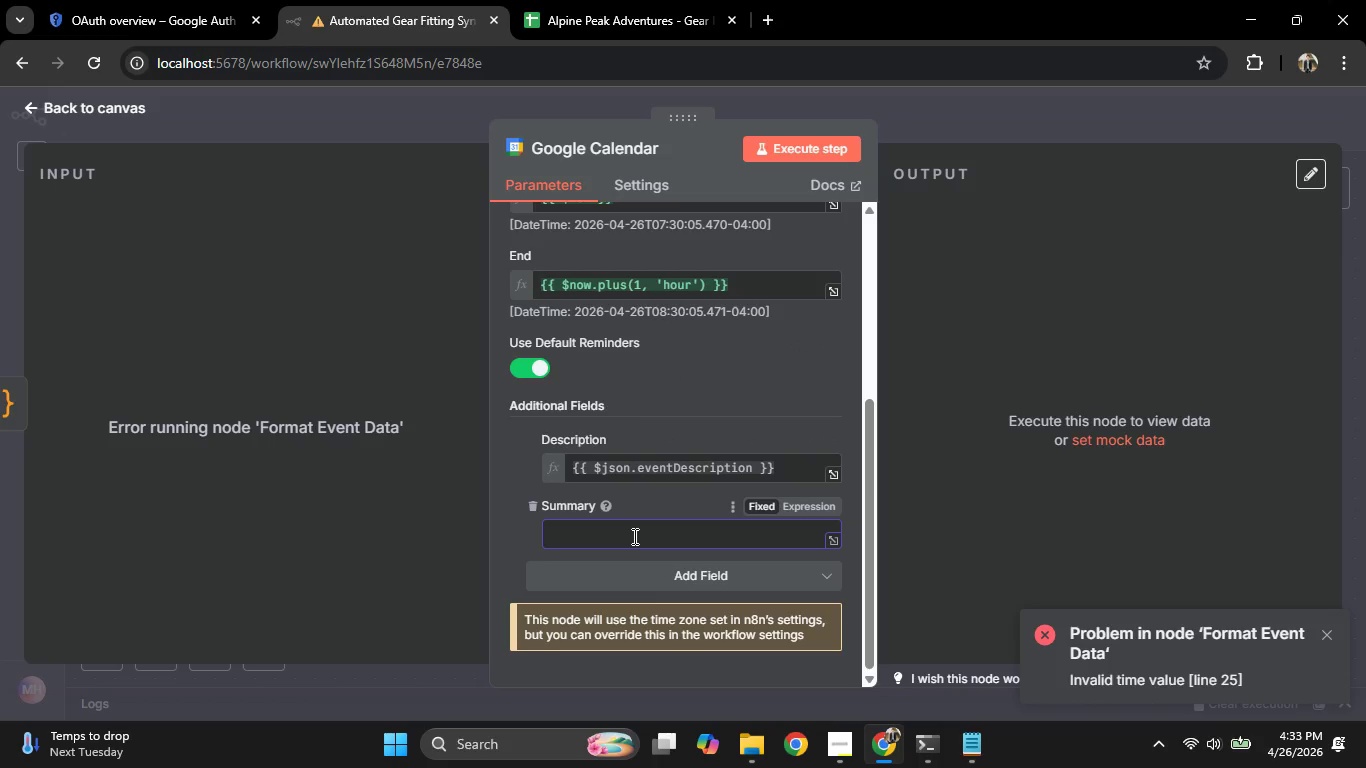 
key(Shift+BracketLeft)
 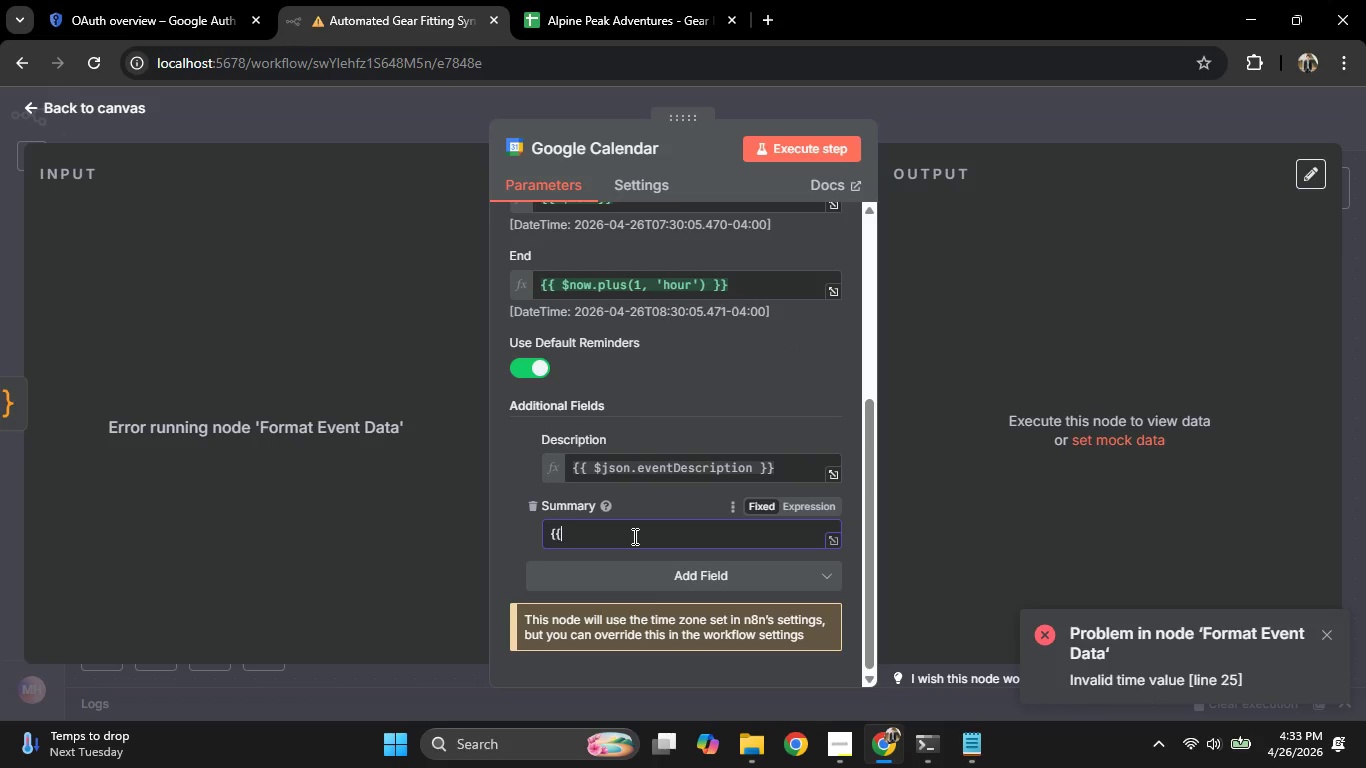 
key(Shift+BracketLeft)
 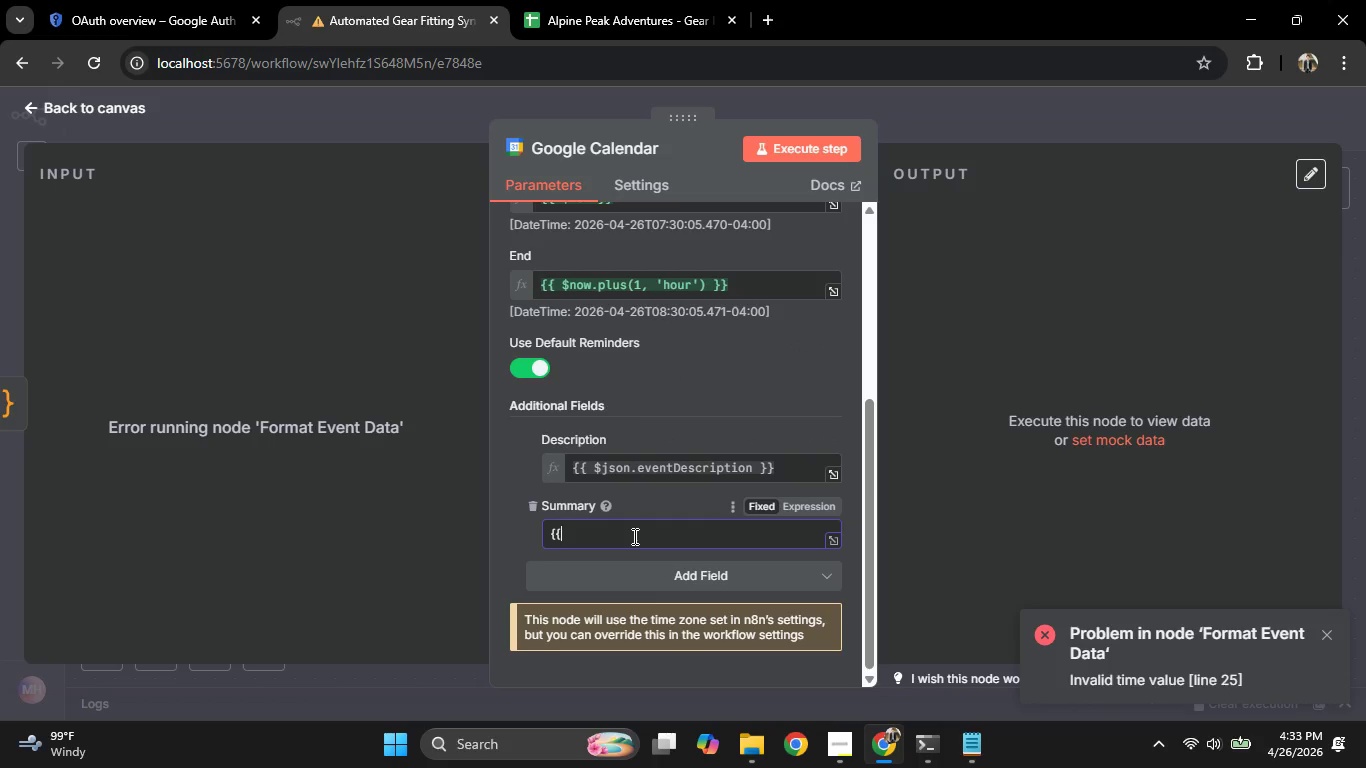 
key(Backspace)
 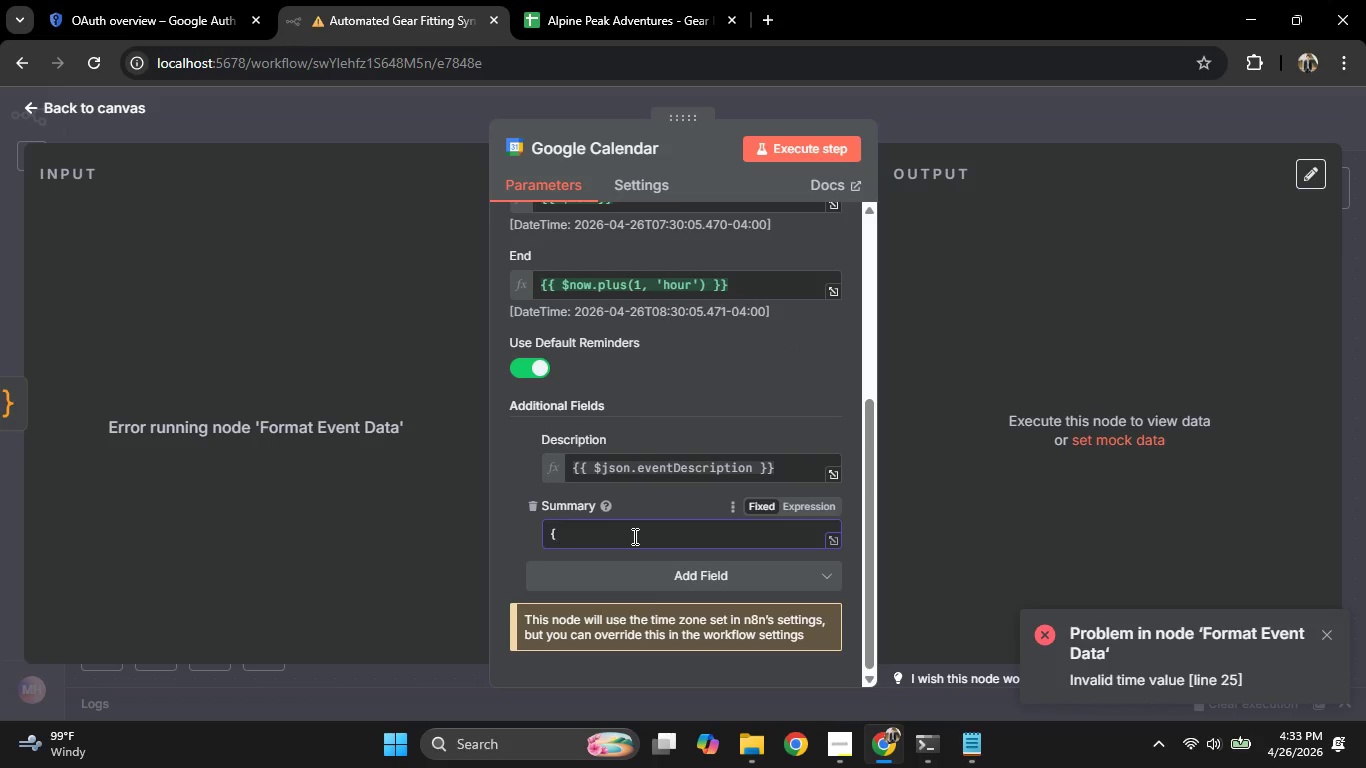 
key(Backspace)
 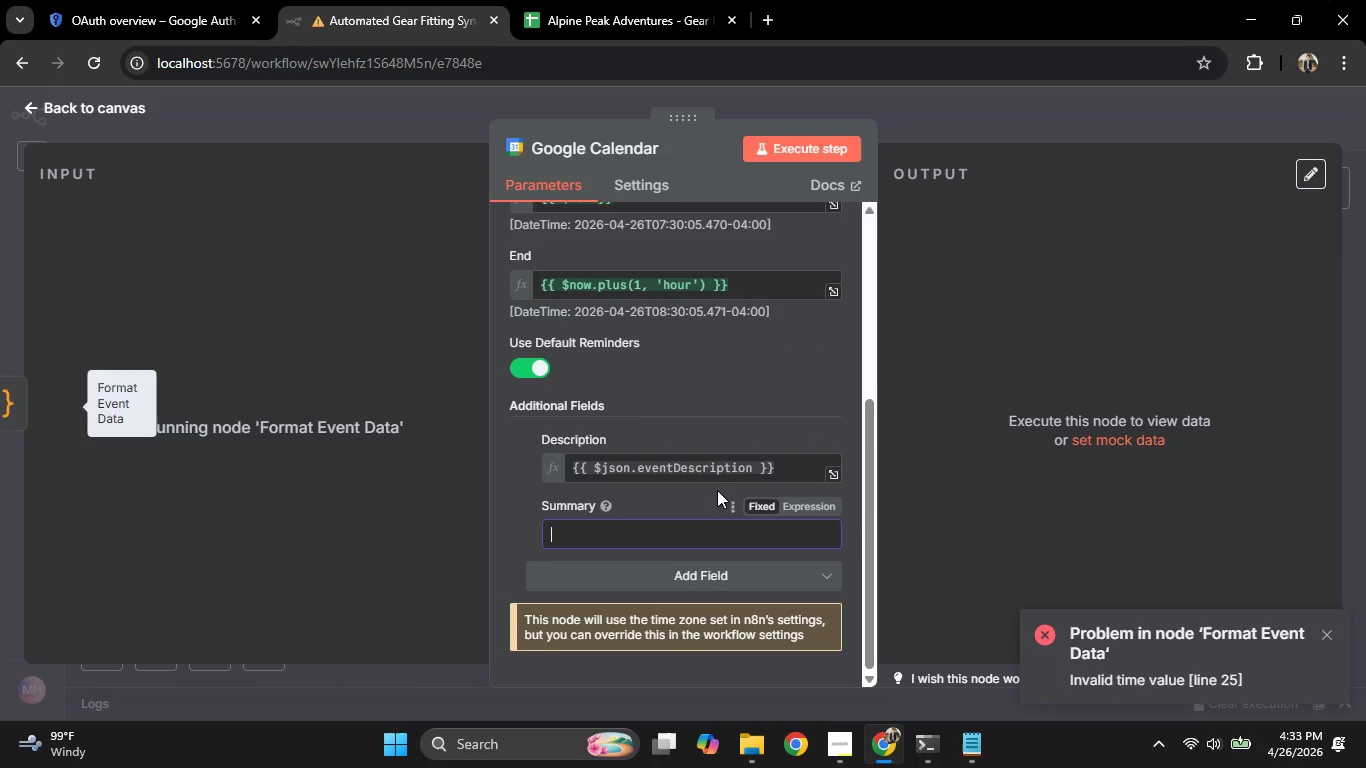 
left_click([812, 505])
 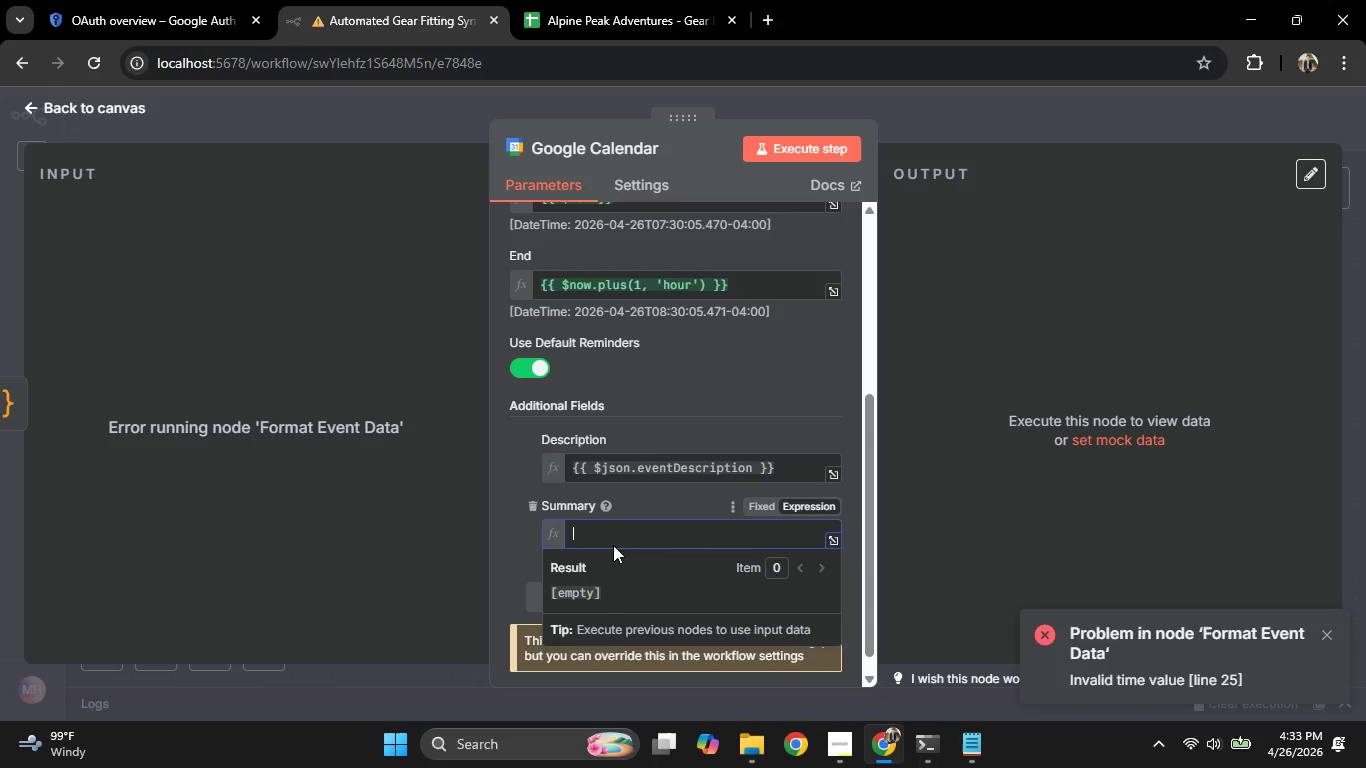 
left_click([615, 536])
 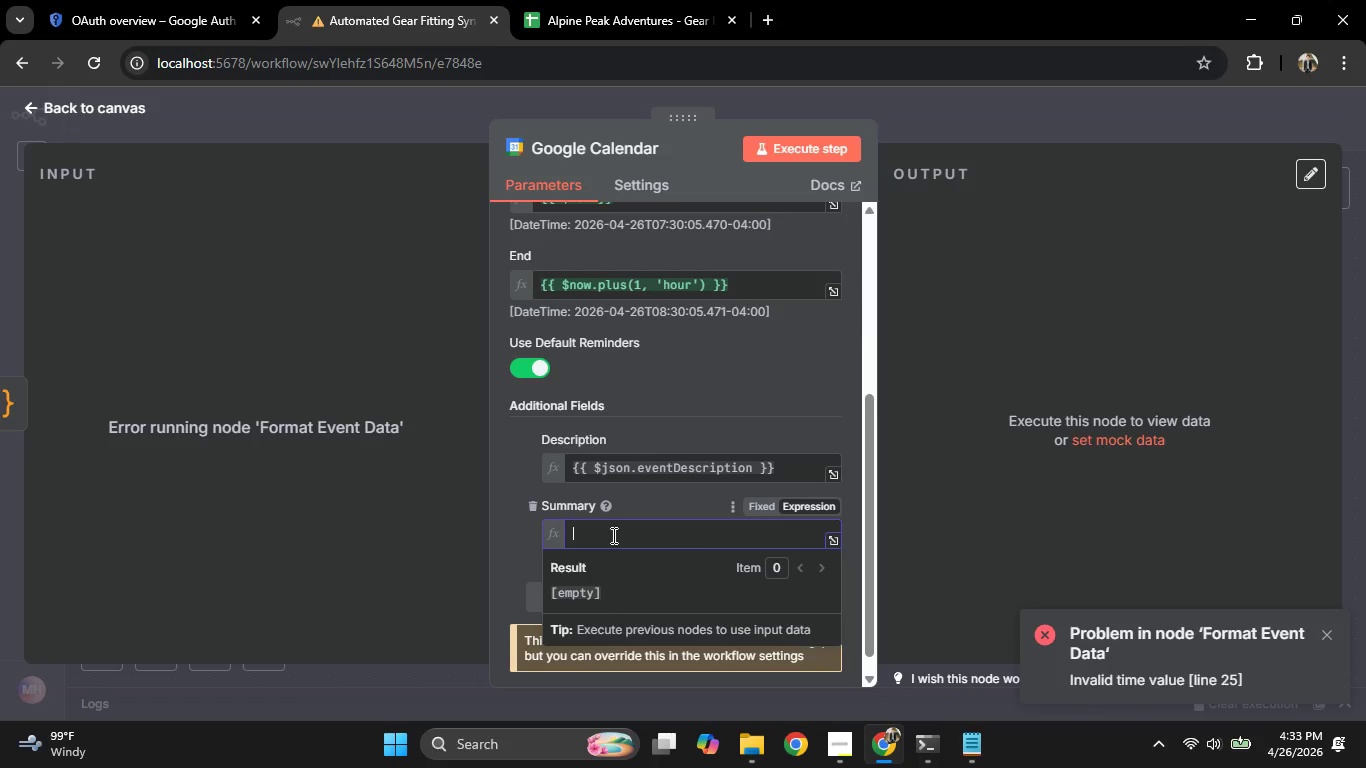 
key(Shift+BracketLeft)
 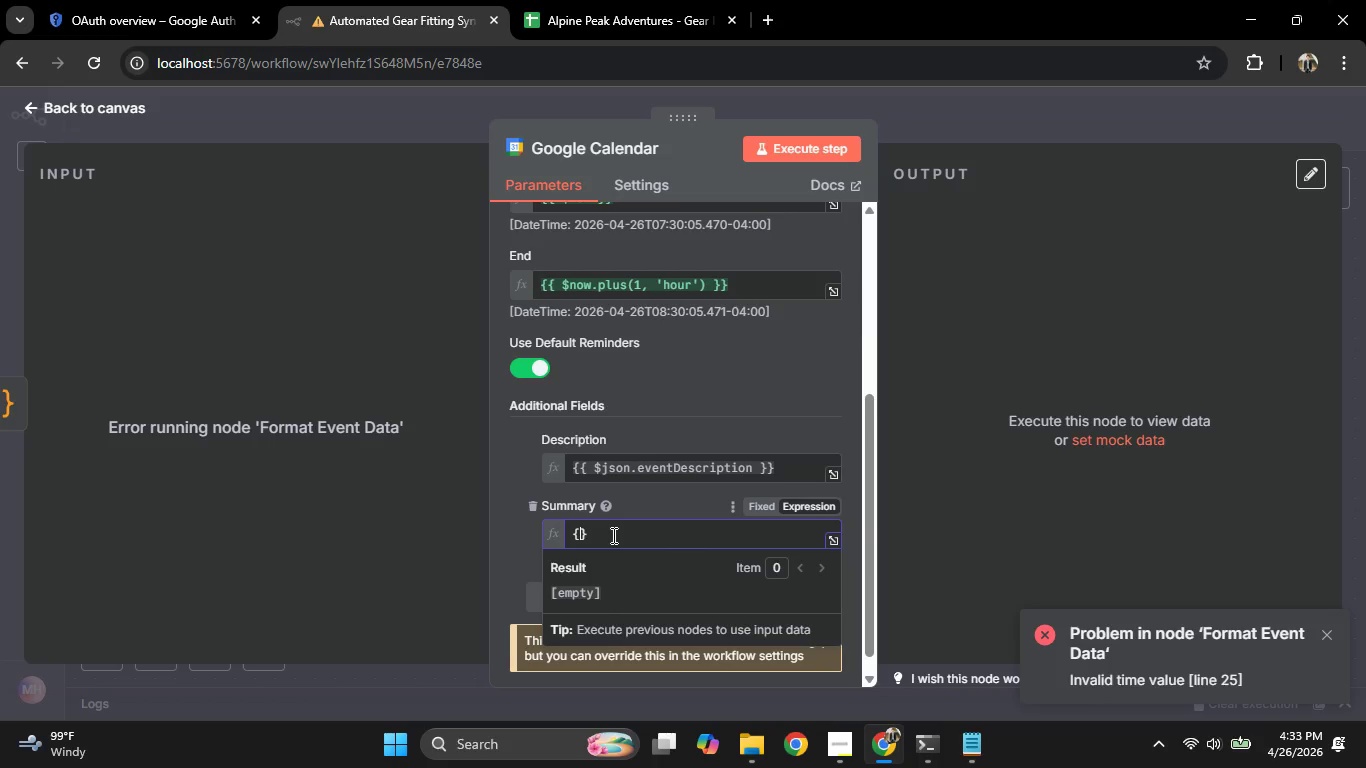 
key(Shift+BracketLeft)
 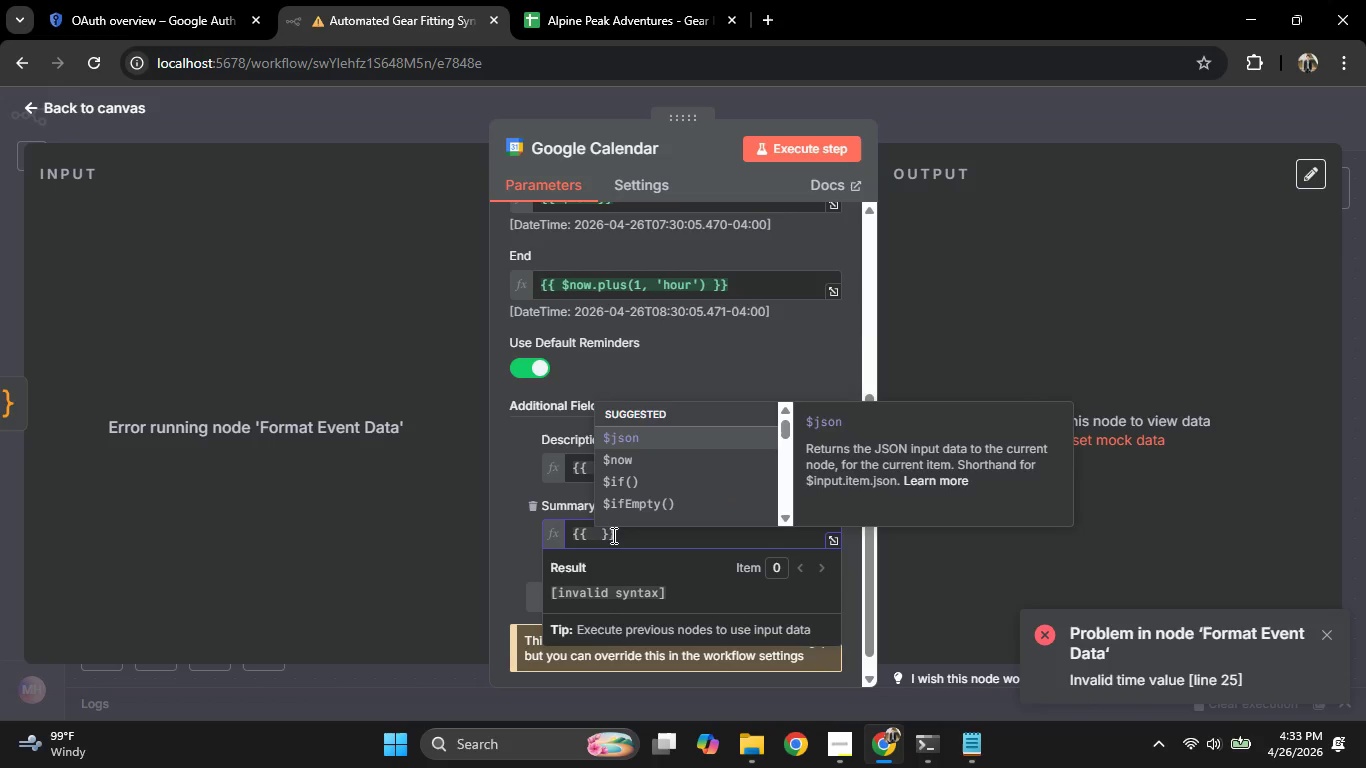 
key(Enter)
 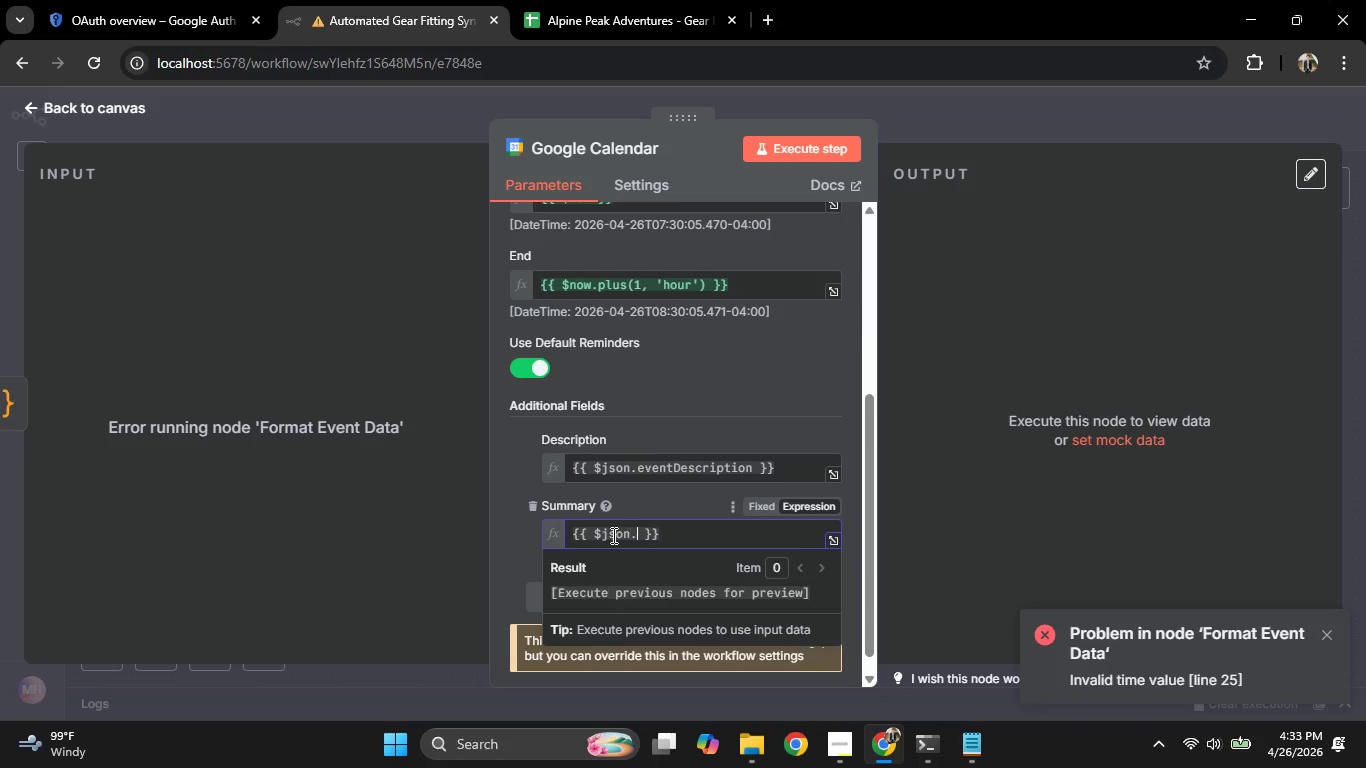 
type(.eventSummary)
 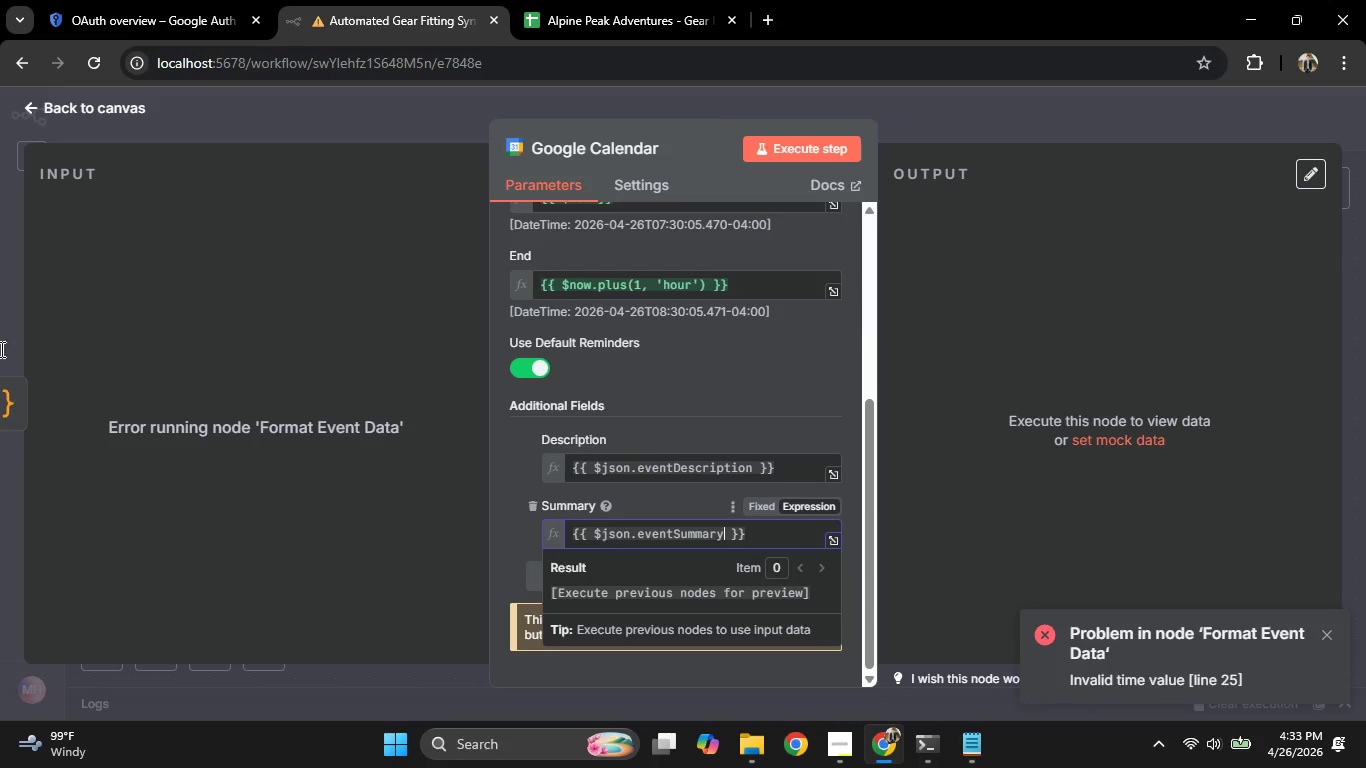 
left_click([0, 156])
 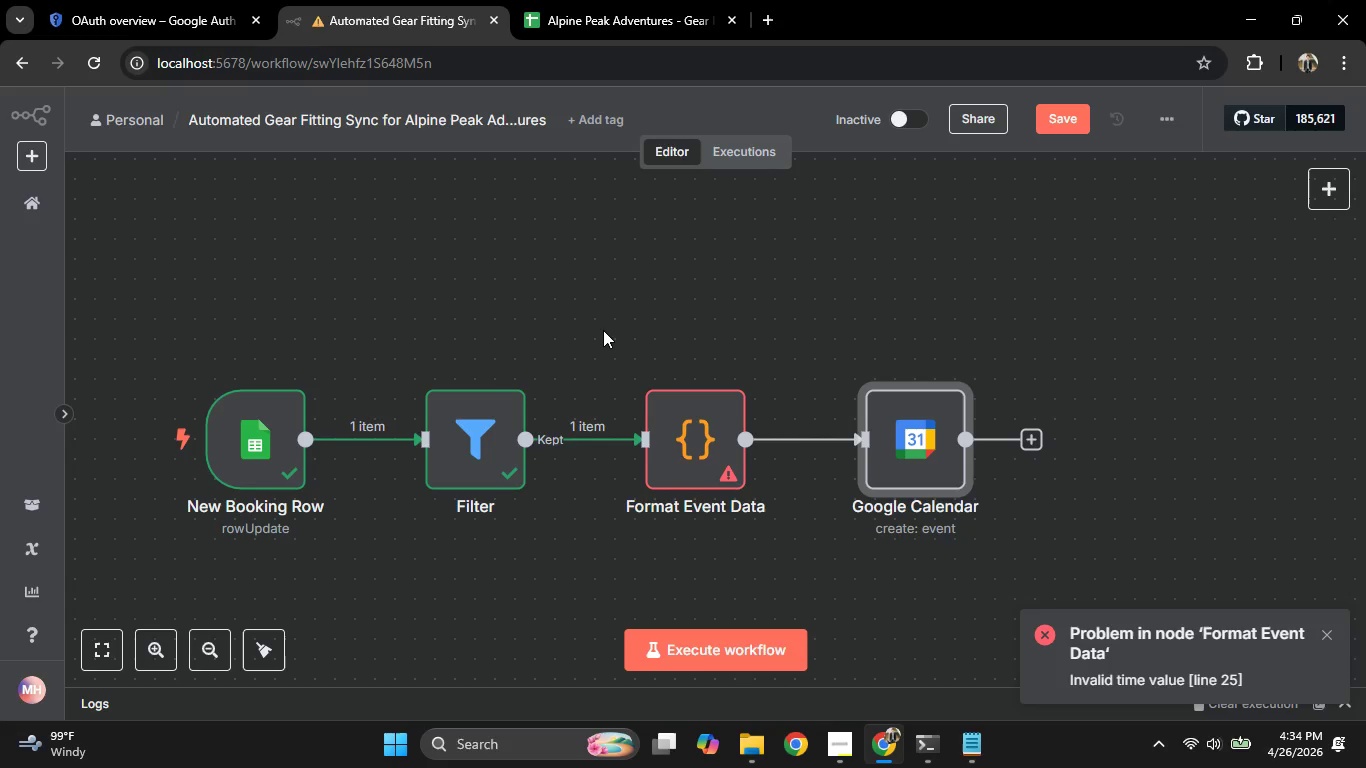 
wait(29.73)
 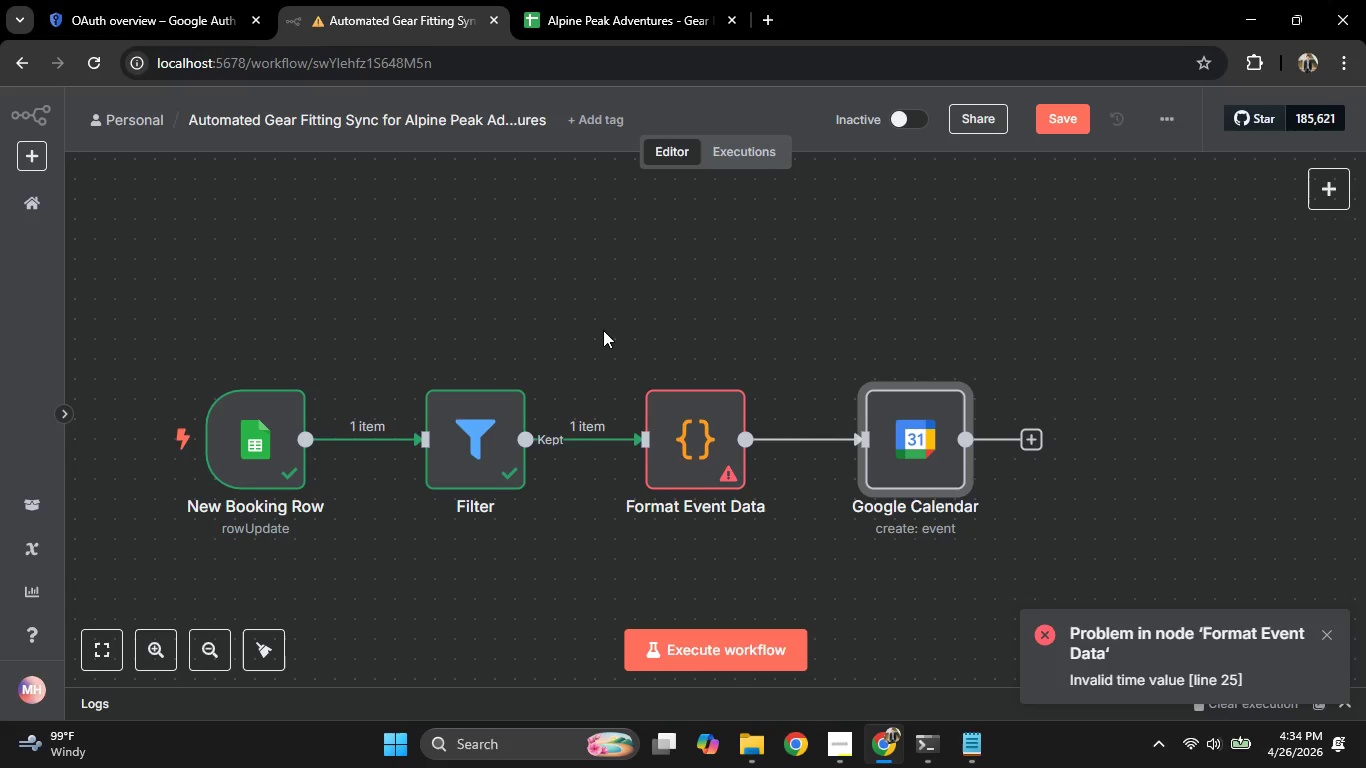 
double_click([702, 433])
 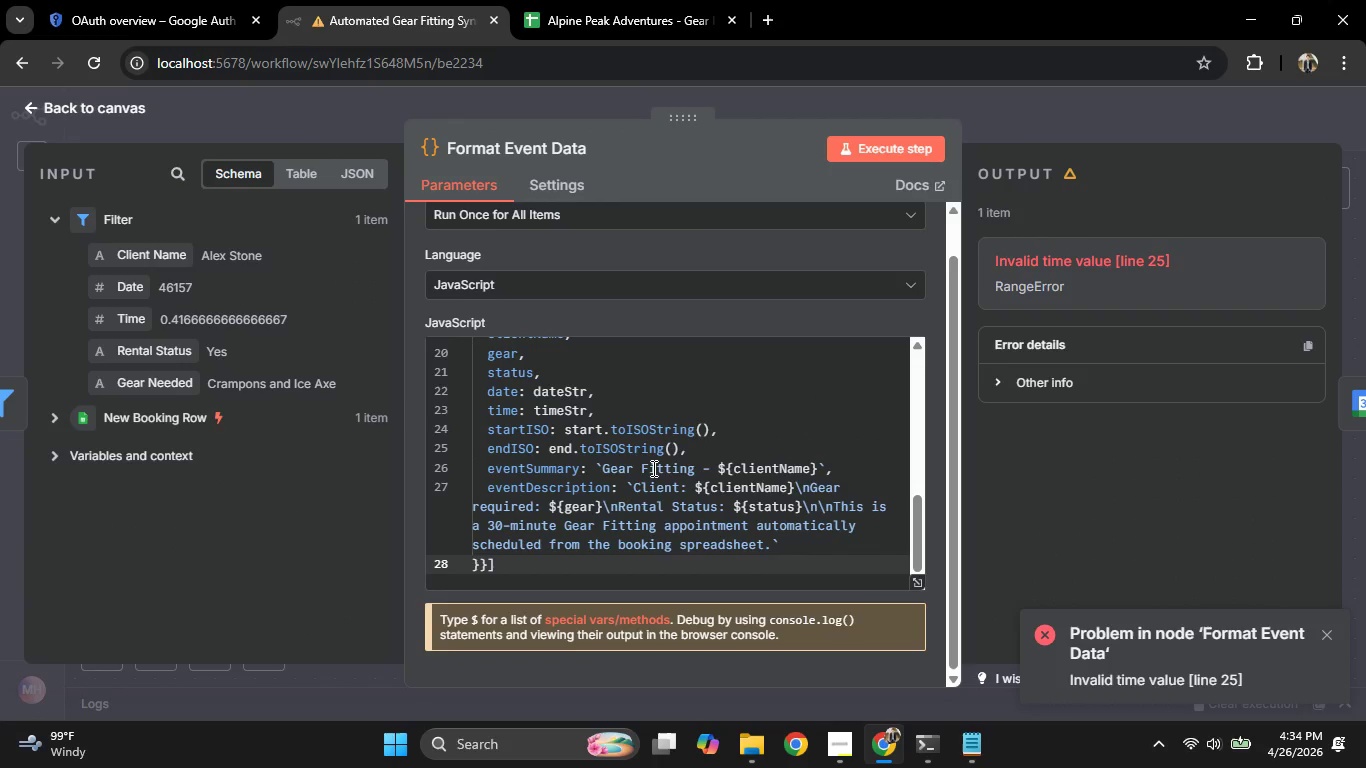 
scroll: coordinate [652, 468], scroll_direction: none, amount: 0.0
 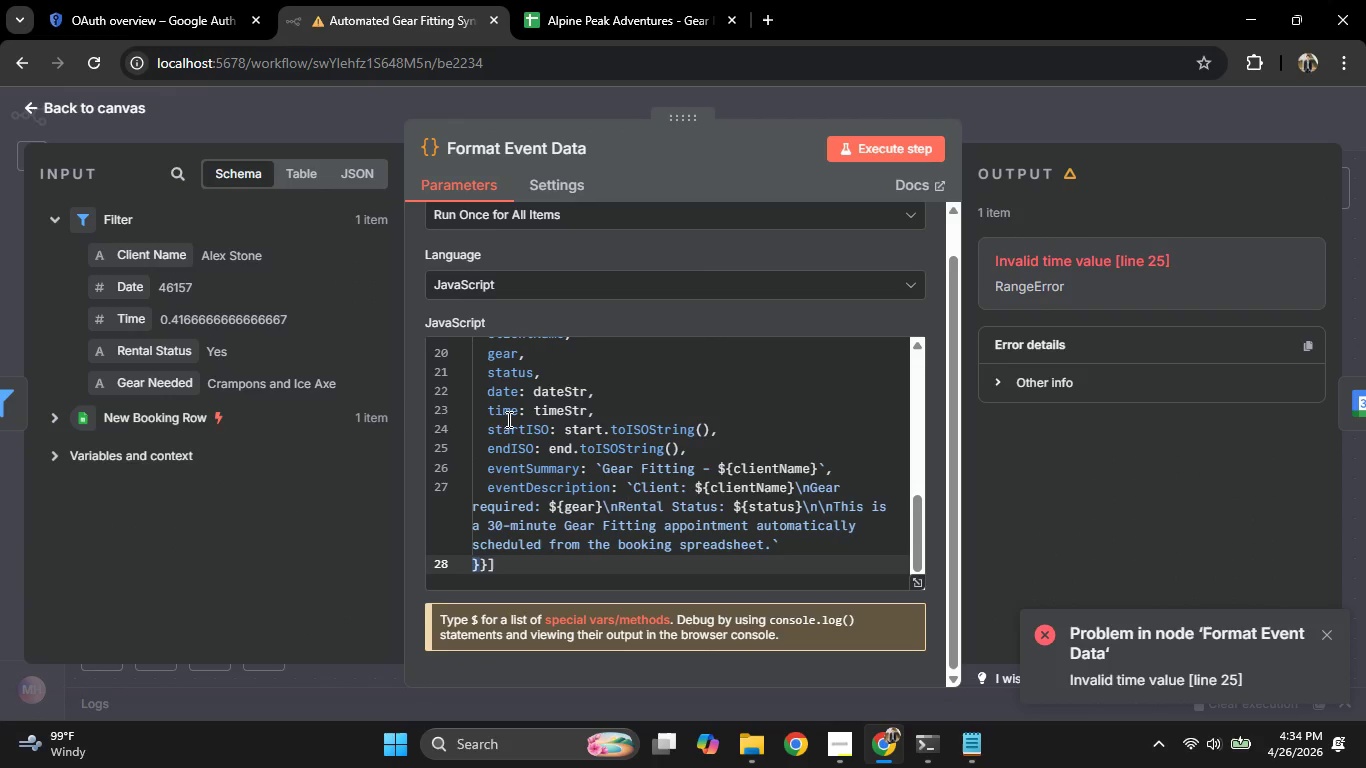 
left_click_drag(start_coordinate=[486, 427], to_coordinate=[716, 451])
 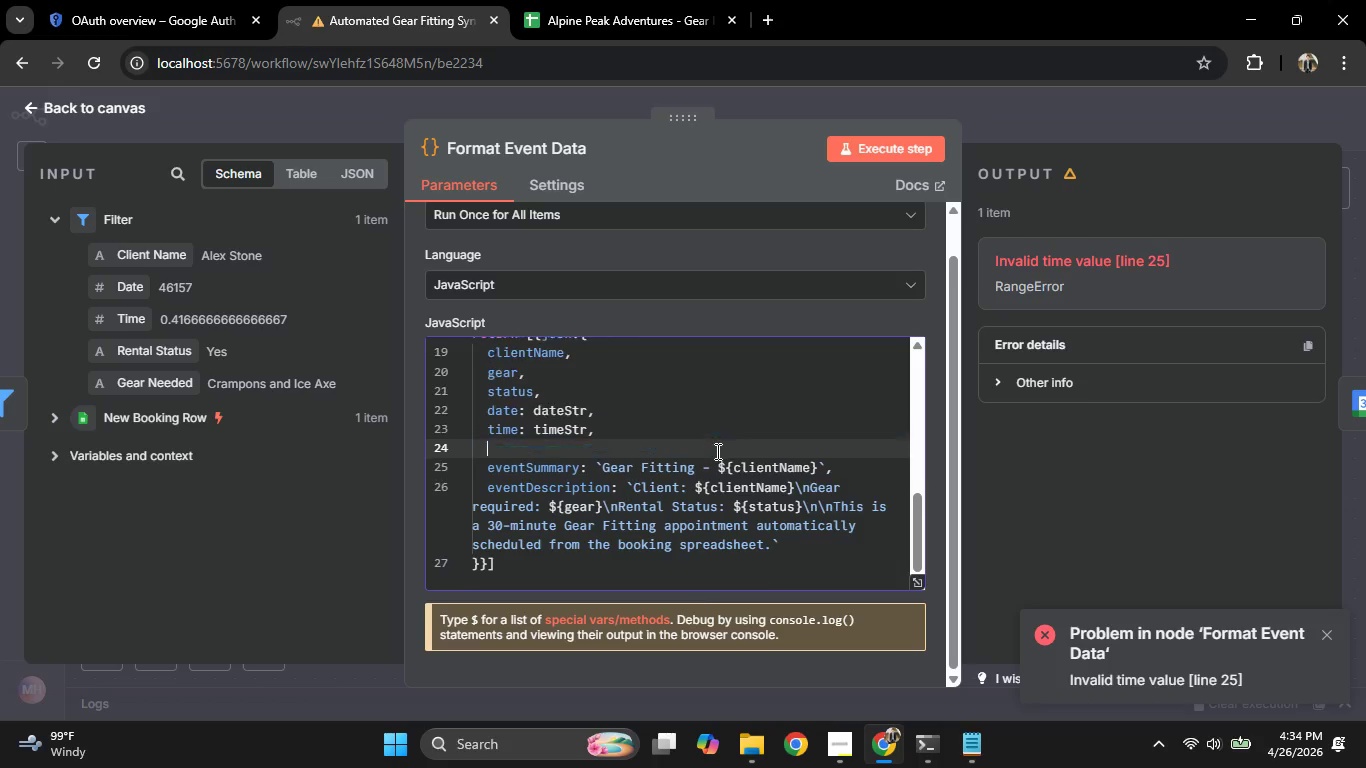 
key(Backspace)
 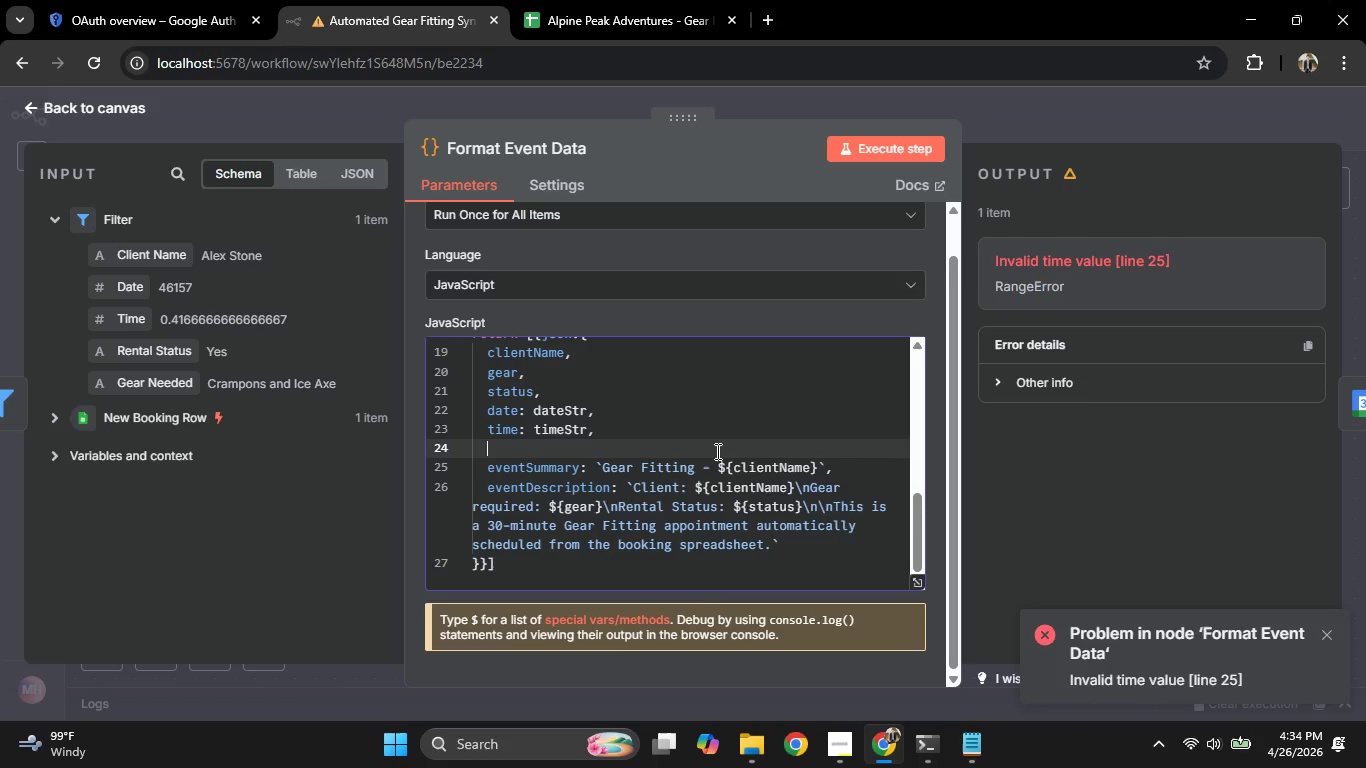 
key(Backspace)
 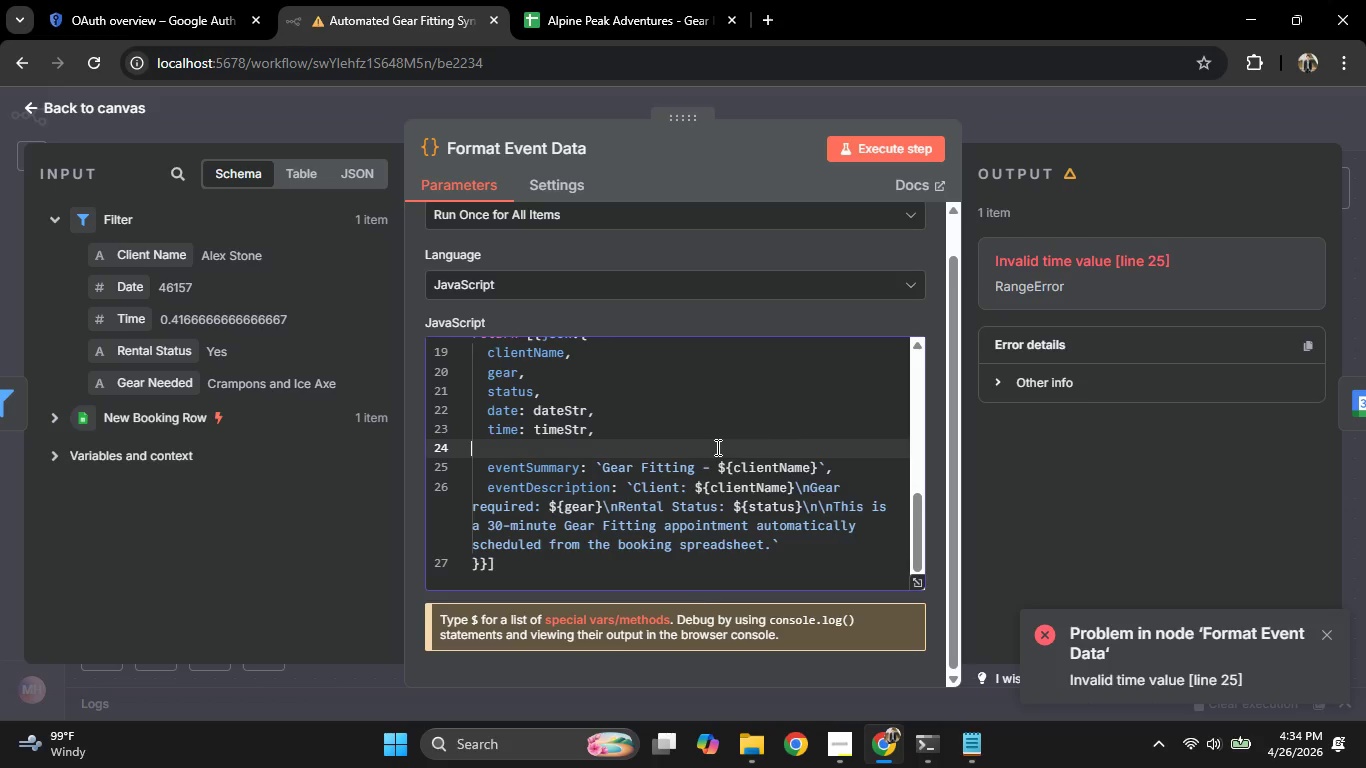 
key(Backspace)
 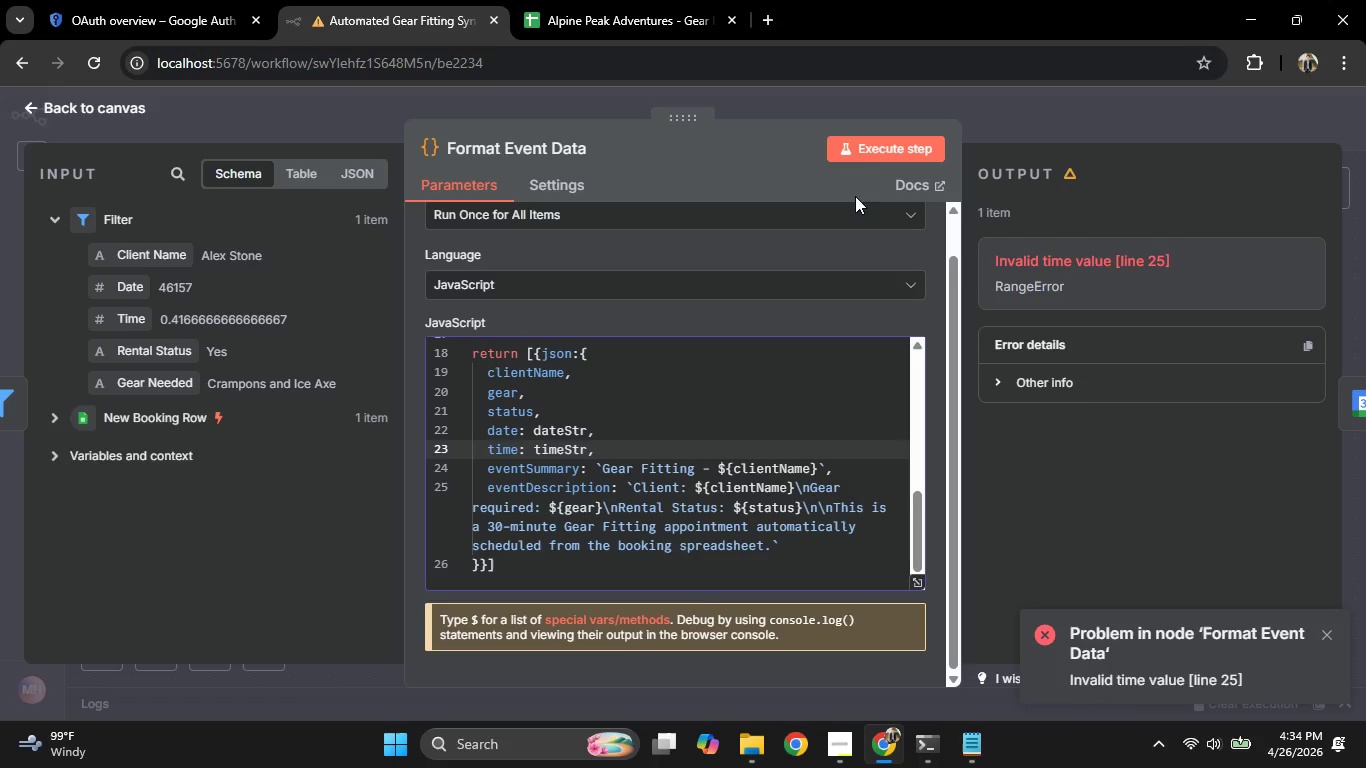 
left_click([868, 149])
 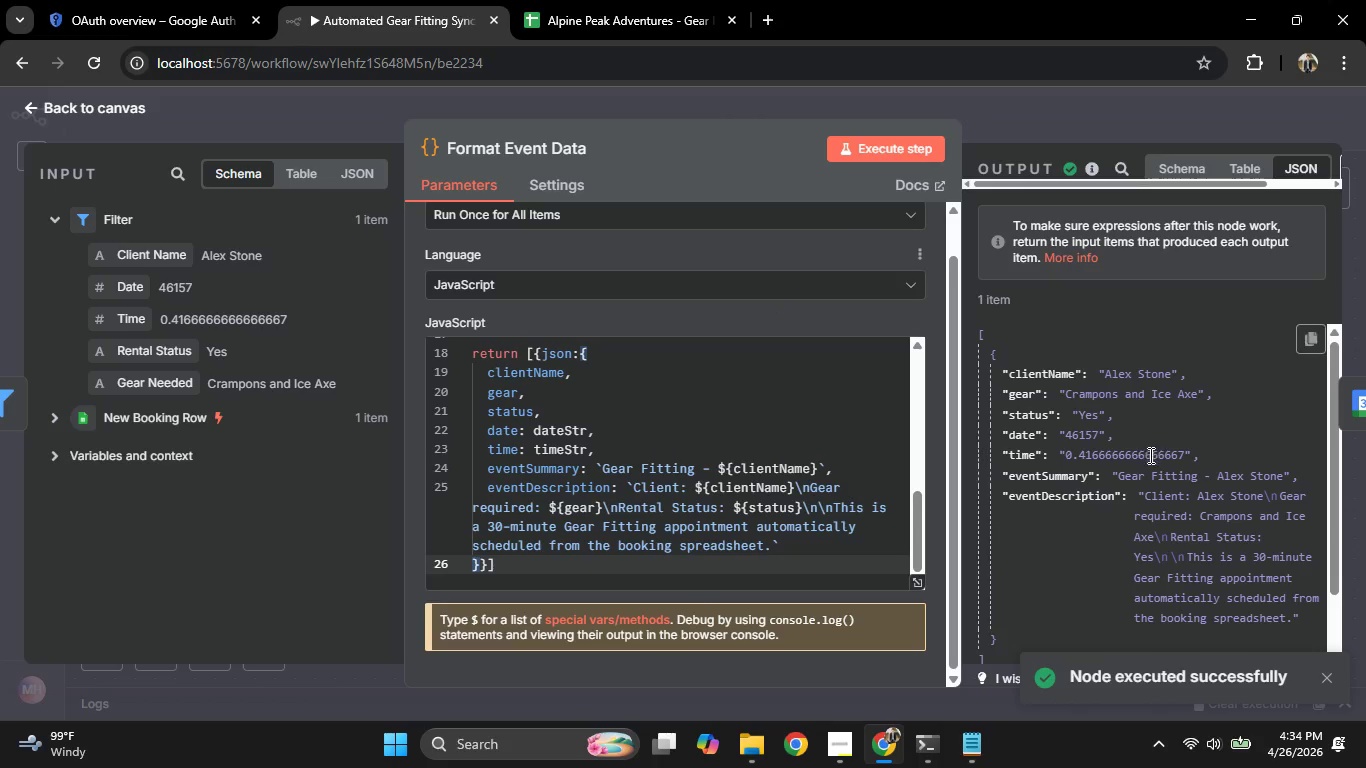 
scroll: coordinate [1162, 500], scroll_direction: down, amount: 8.0
 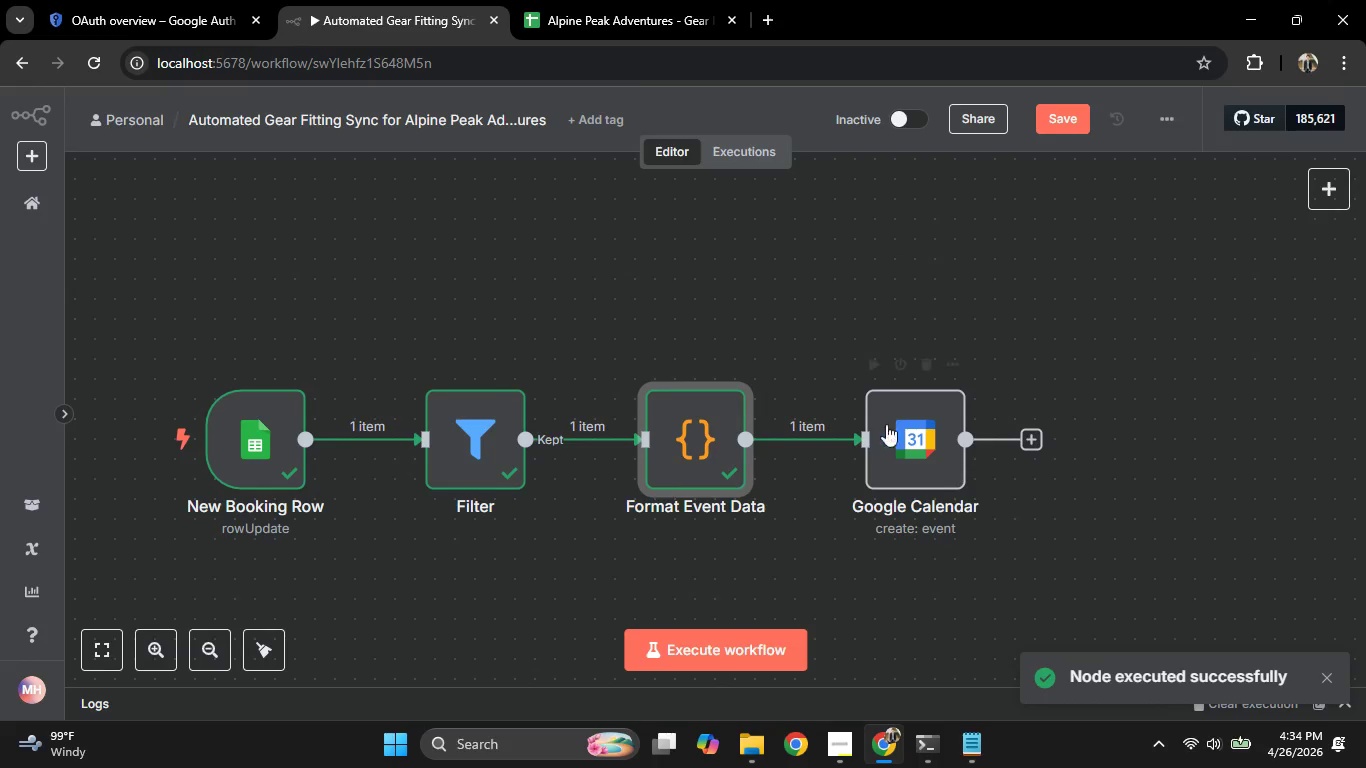 
left_click([880, 359])
 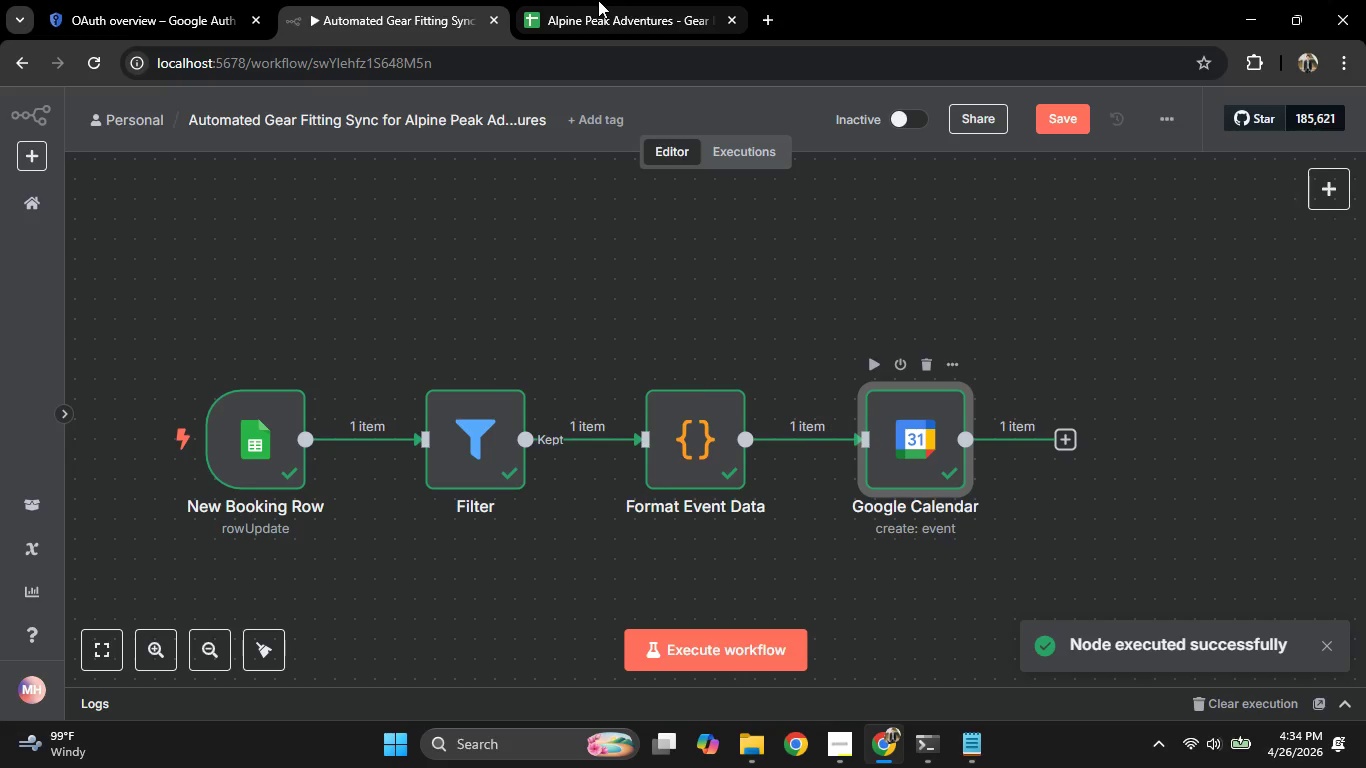 
left_click([765, 19])
 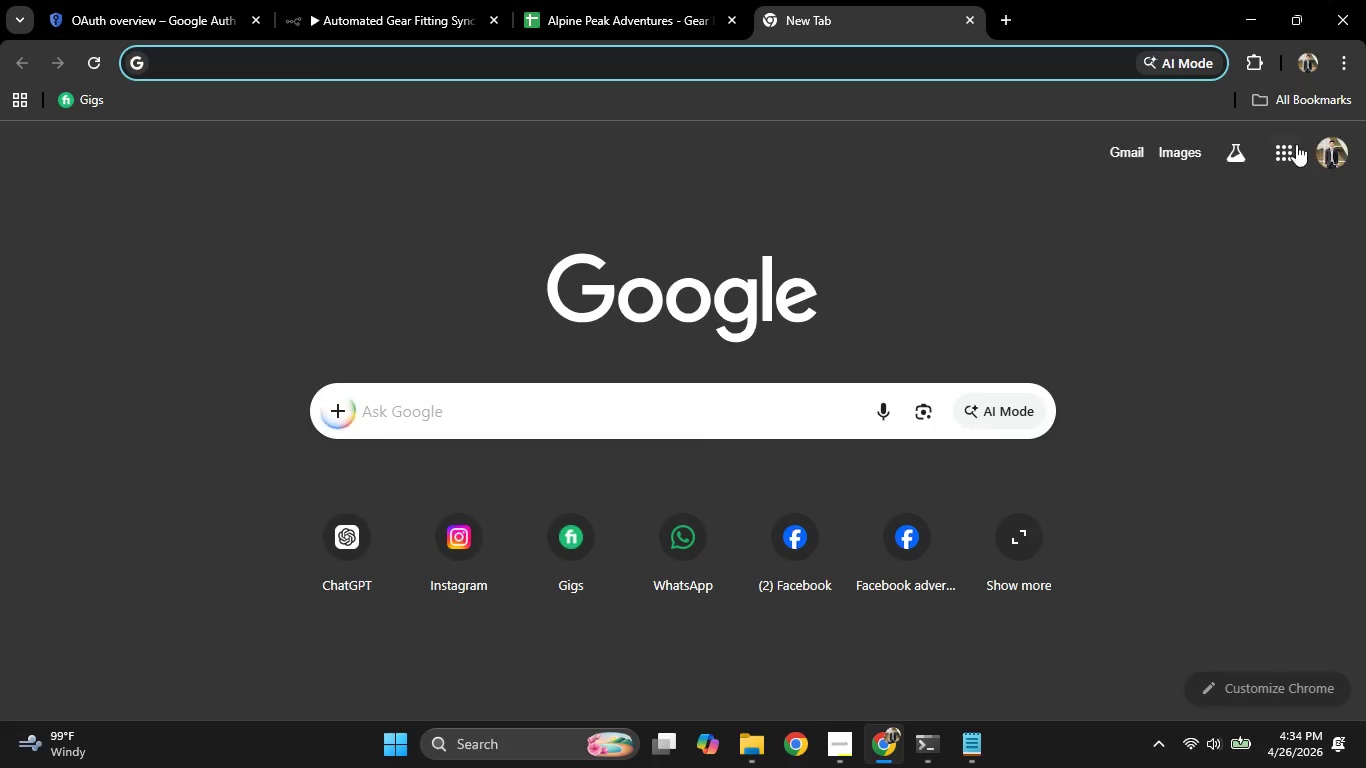 
left_click([1275, 145])
 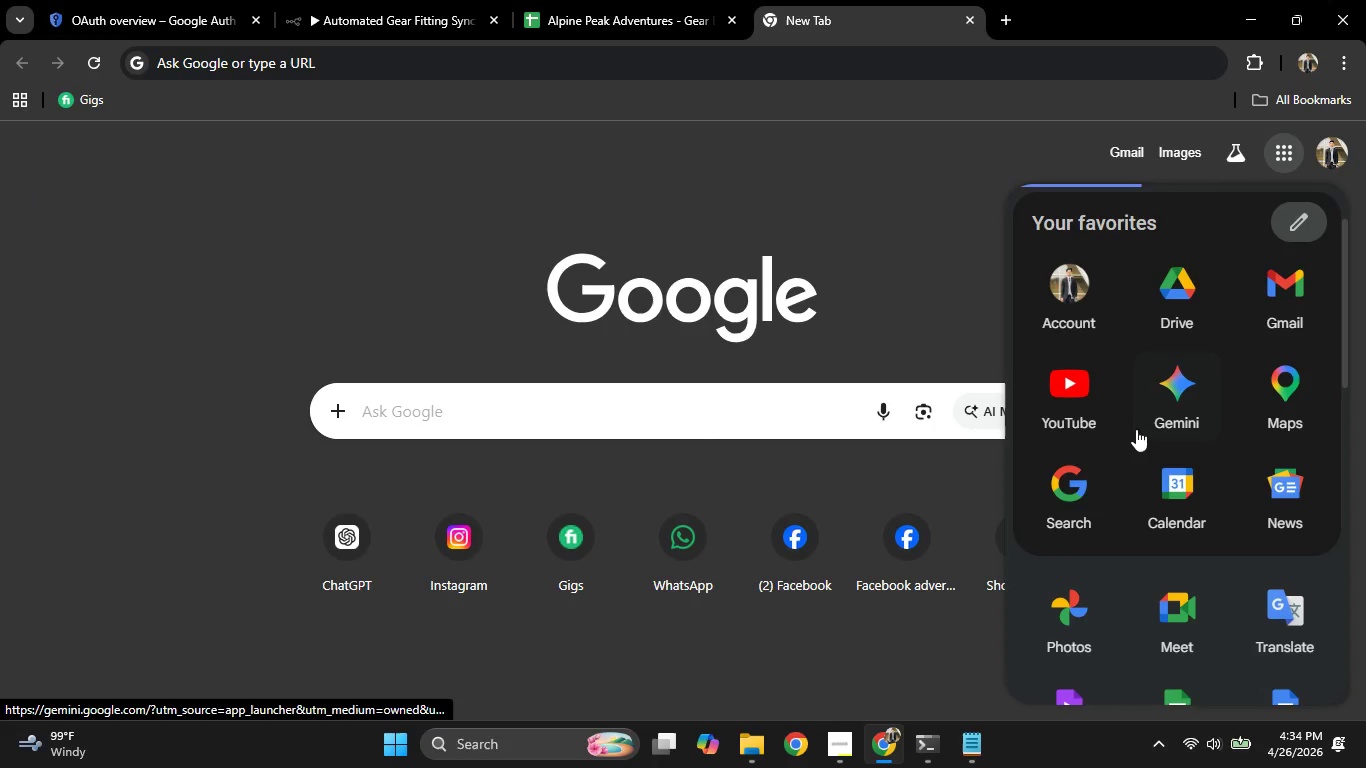 
left_click([1170, 480])
 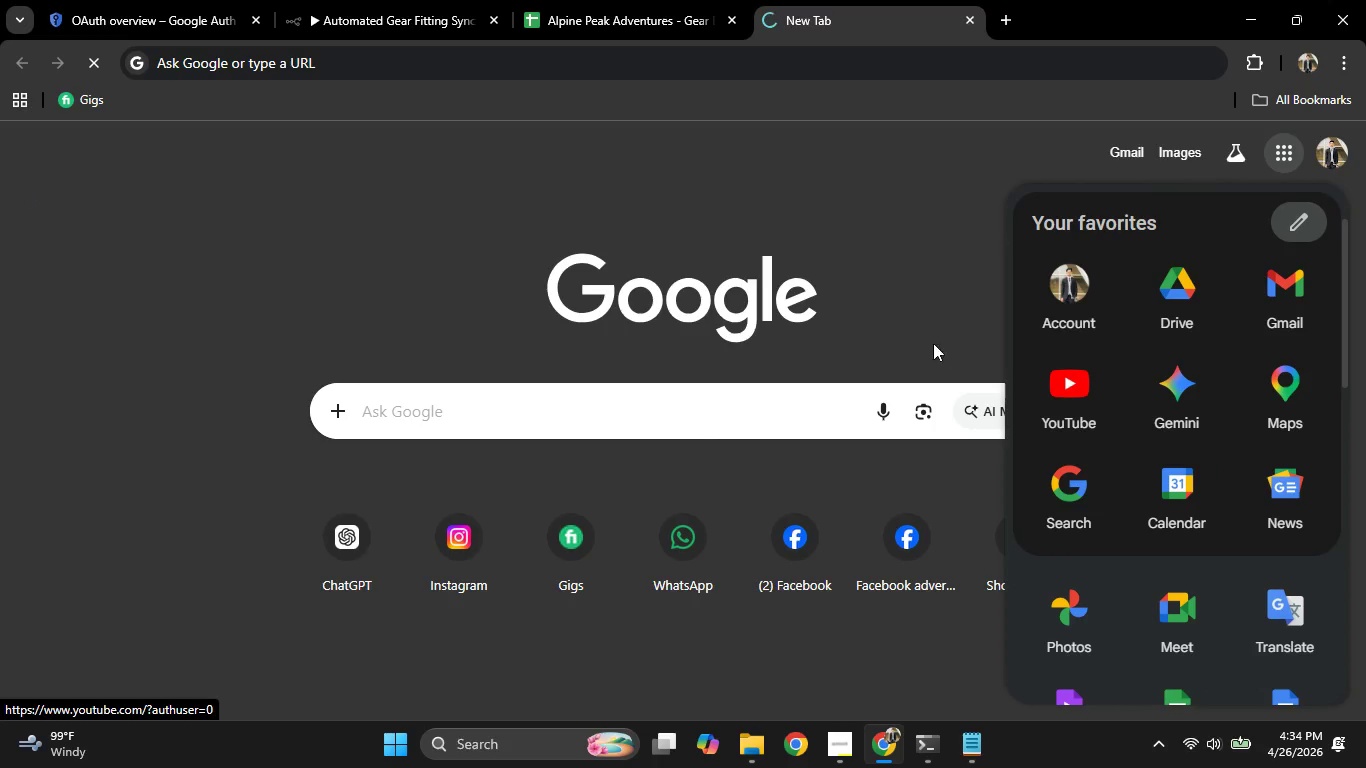 
mouse_move([839, 317])
 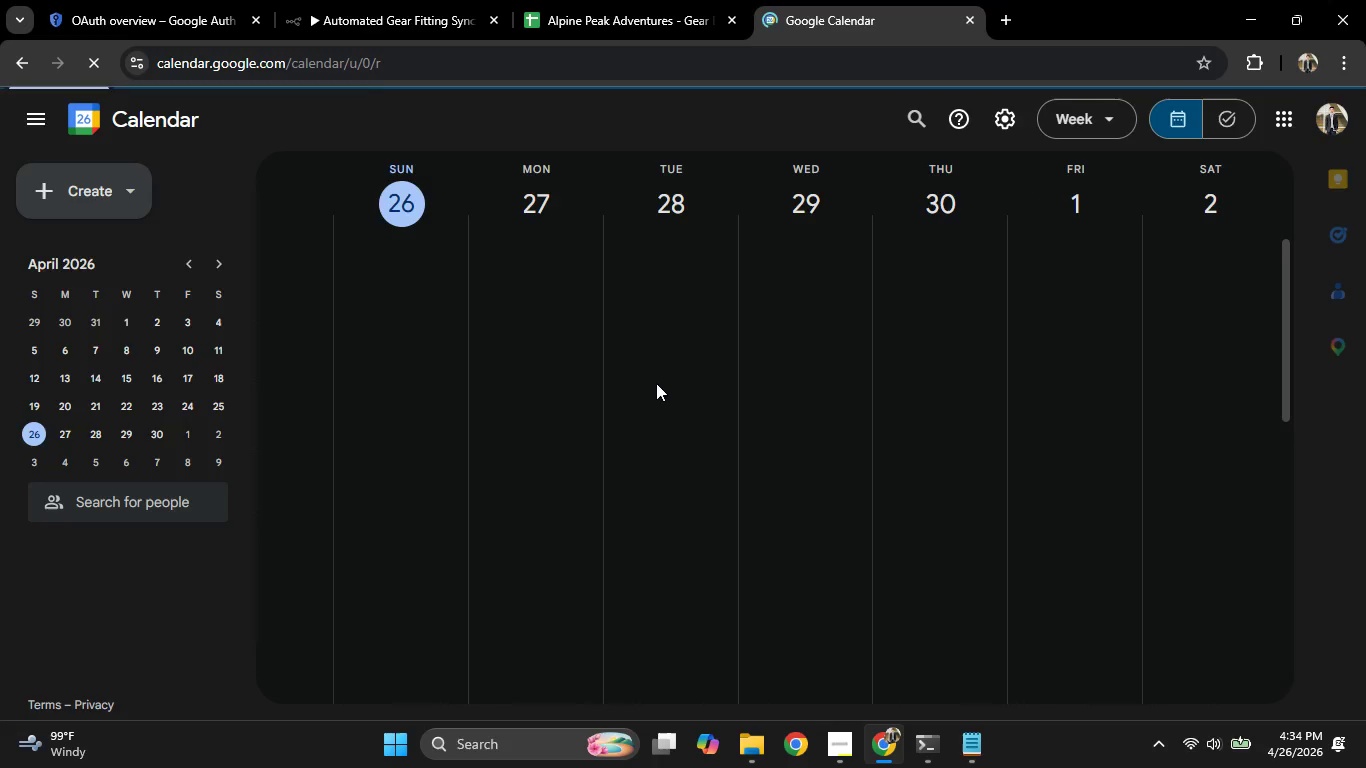 
mouse_move([630, 378])
 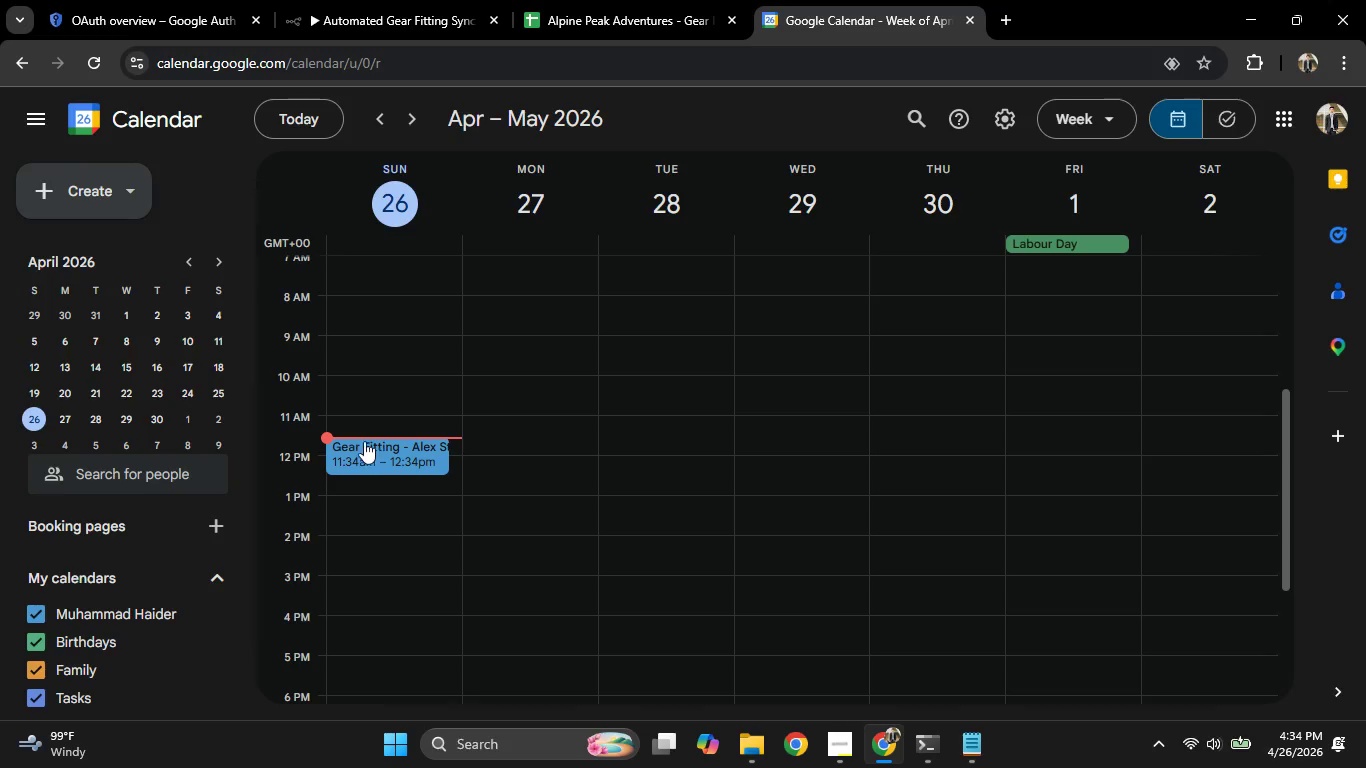 
left_click([319, 435])
 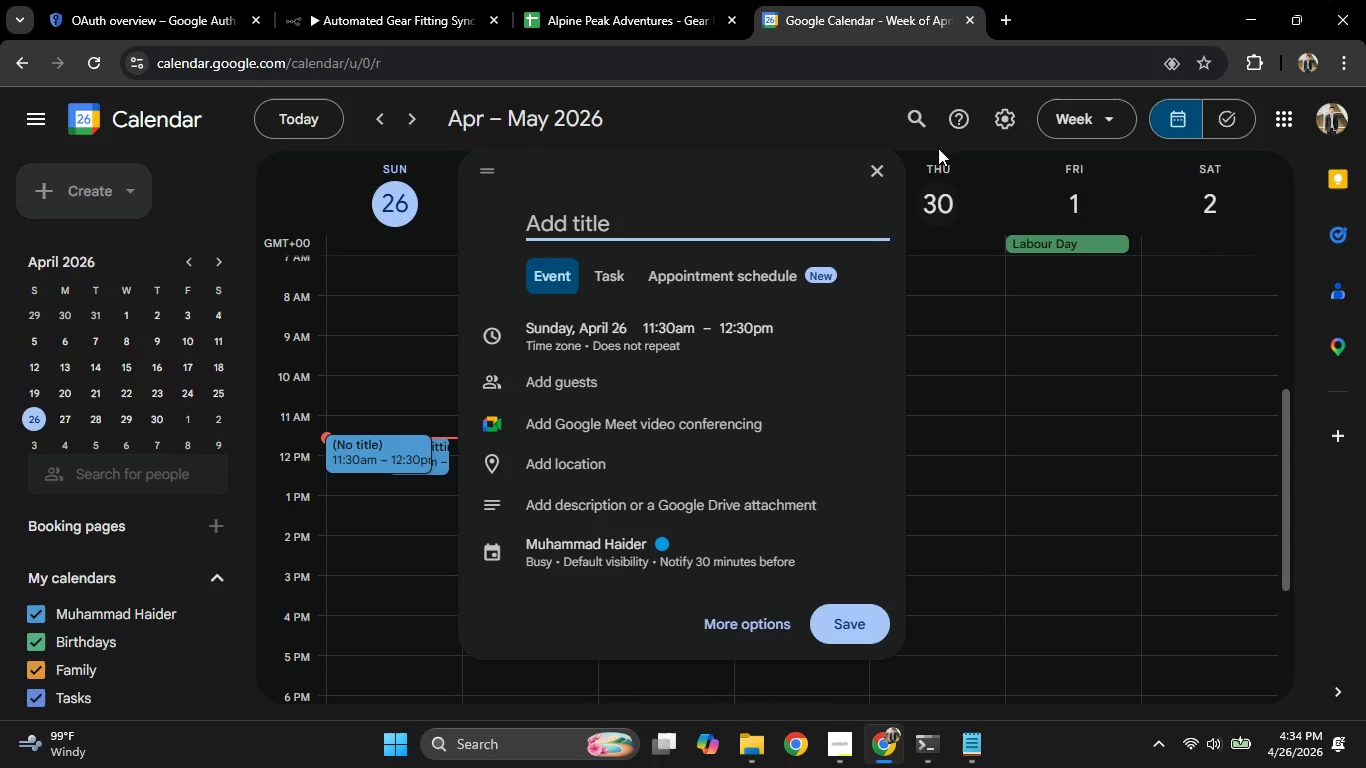 
left_click([868, 173])
 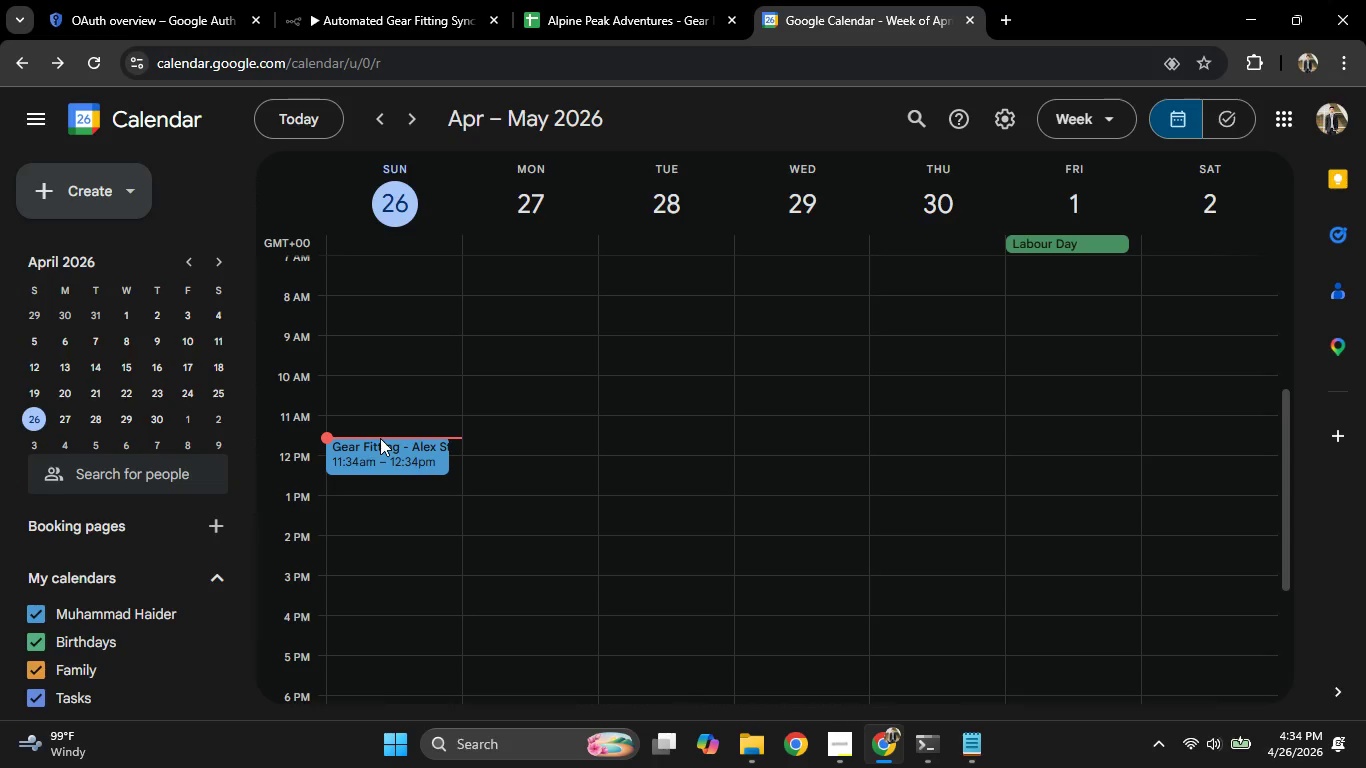 
hold_key(key=ControlLeft, duration=2.95)
scroll: coordinate [371, 443], scroll_direction: up, amount: 4.0
 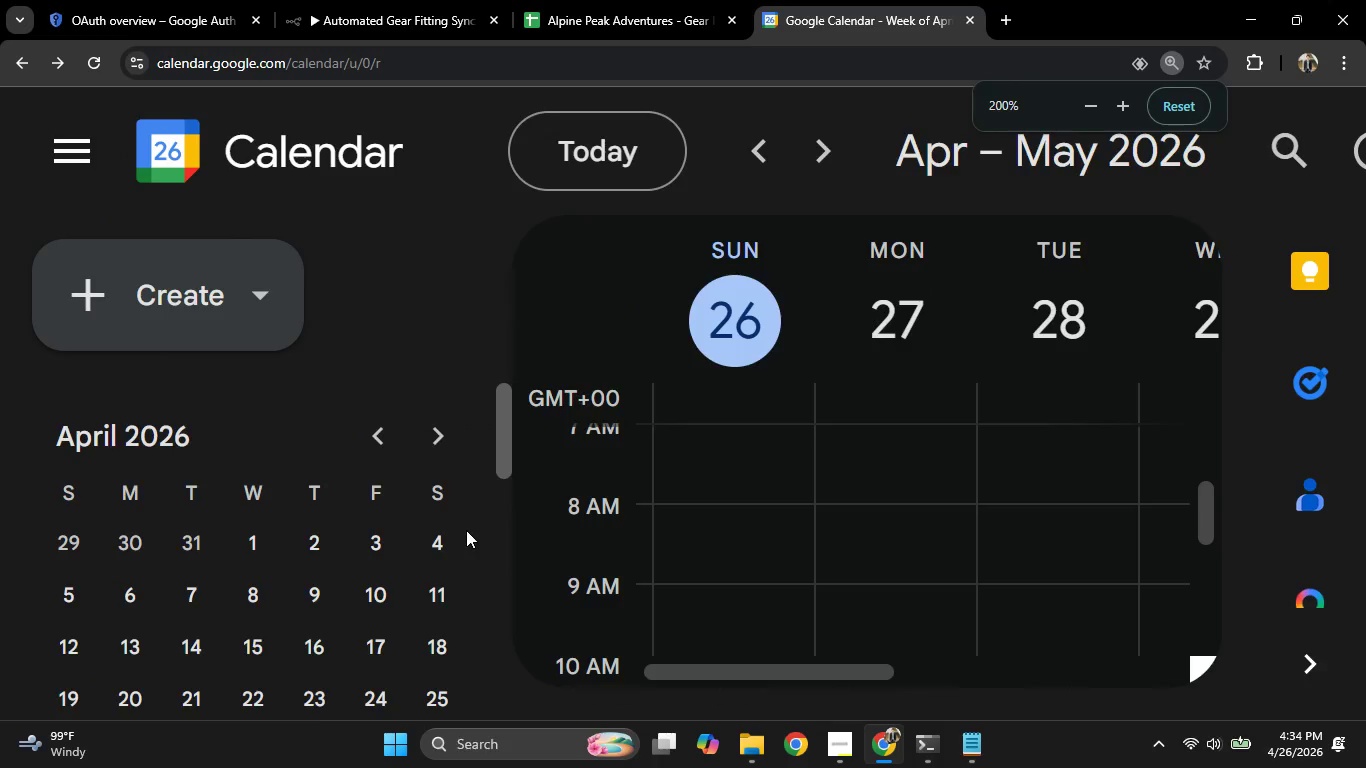 
scroll: coordinate [466, 530], scroll_direction: down, amount: 1.0
 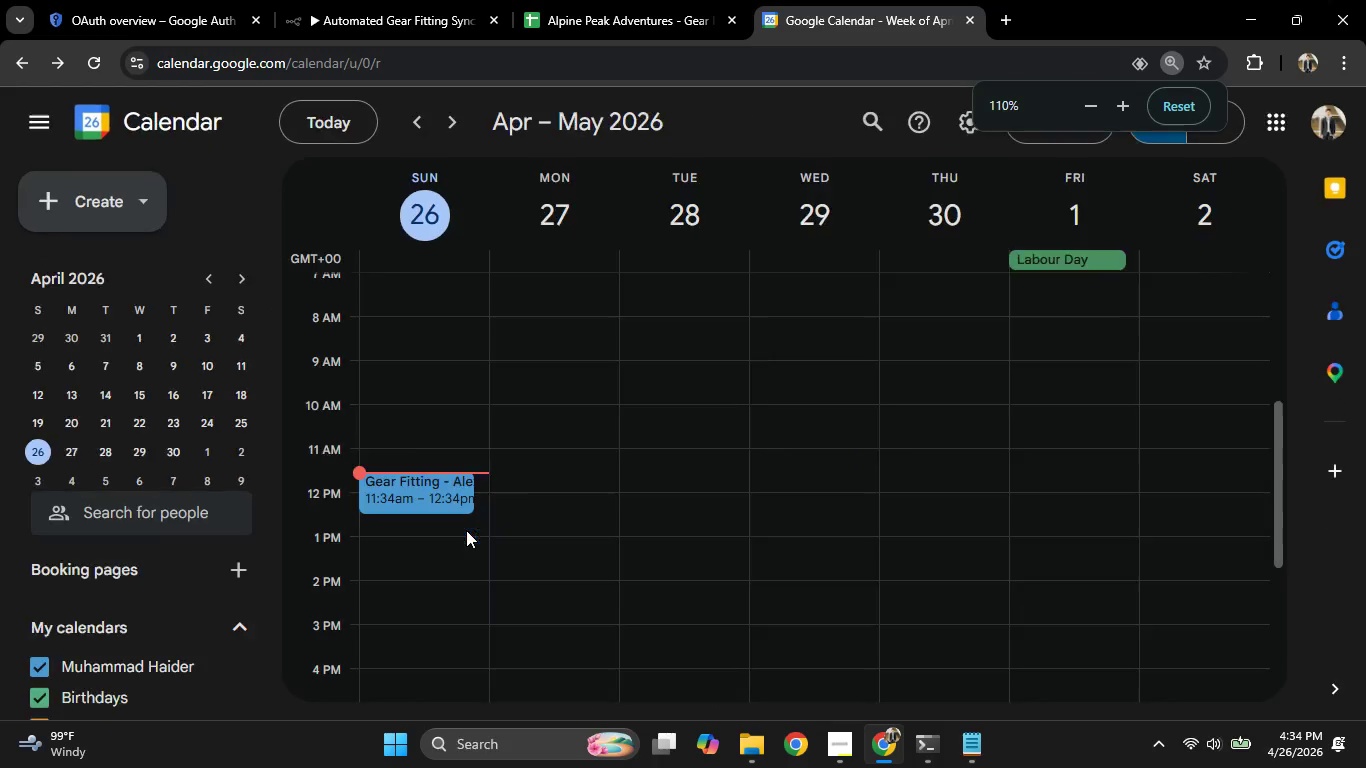 
hold_key(key=ControlLeft, duration=0.64)
 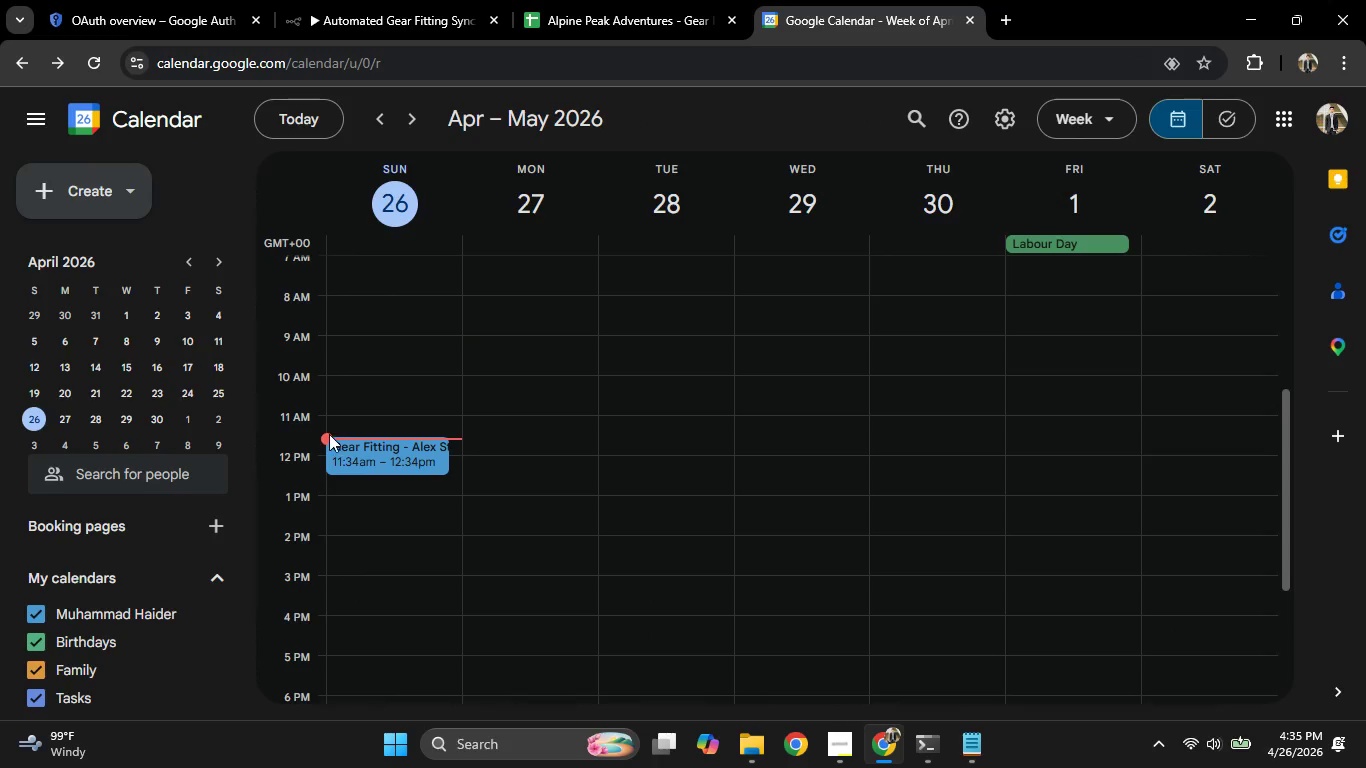 
left_click_drag(start_coordinate=[329, 434], to_coordinate=[337, 526])
 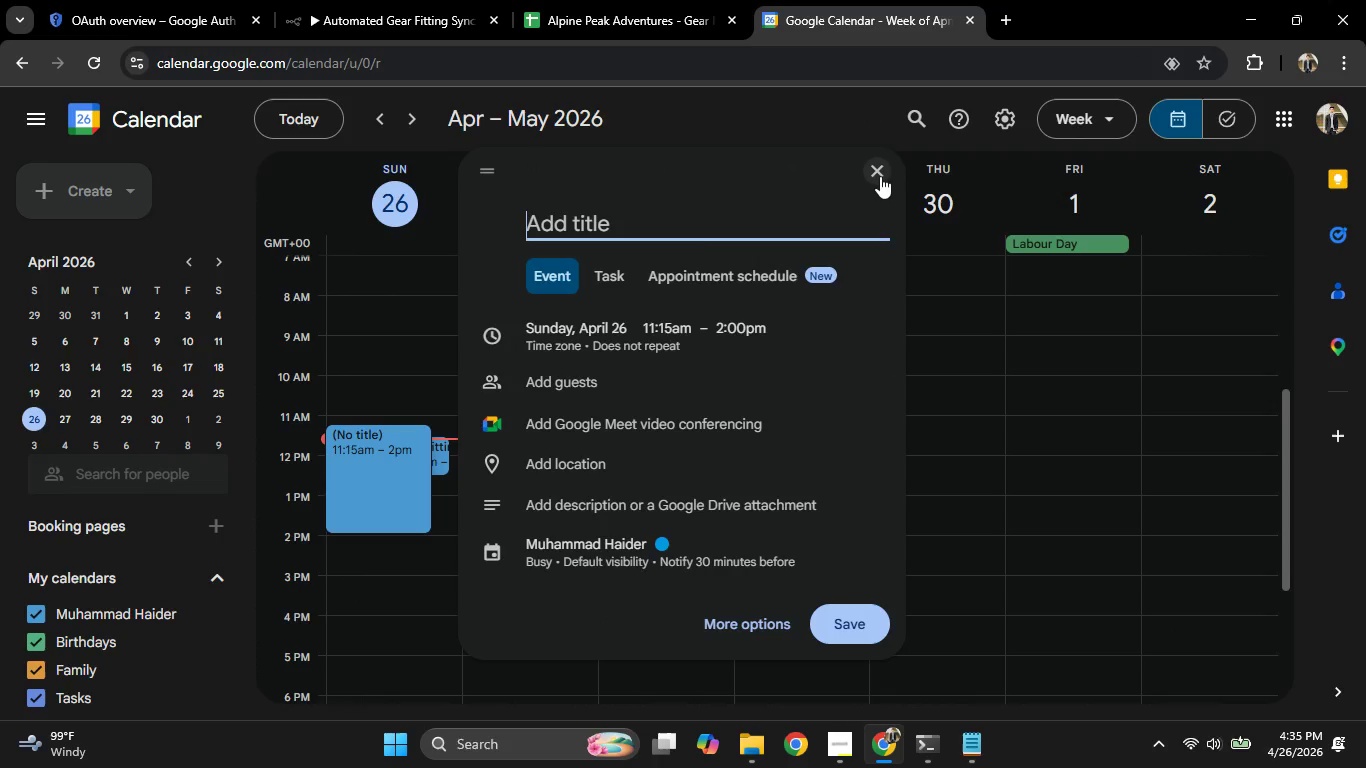 
left_click([876, 165])
 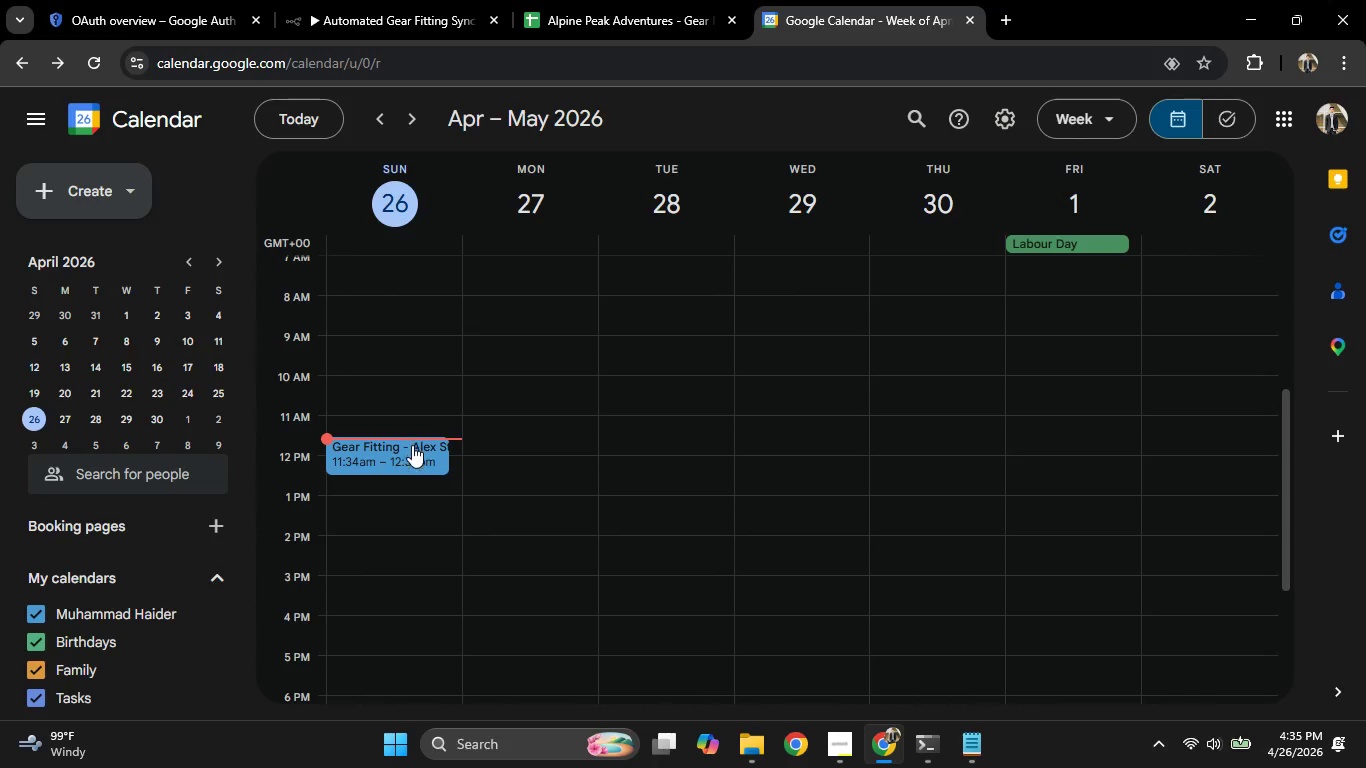 
left_click([406, 465])
 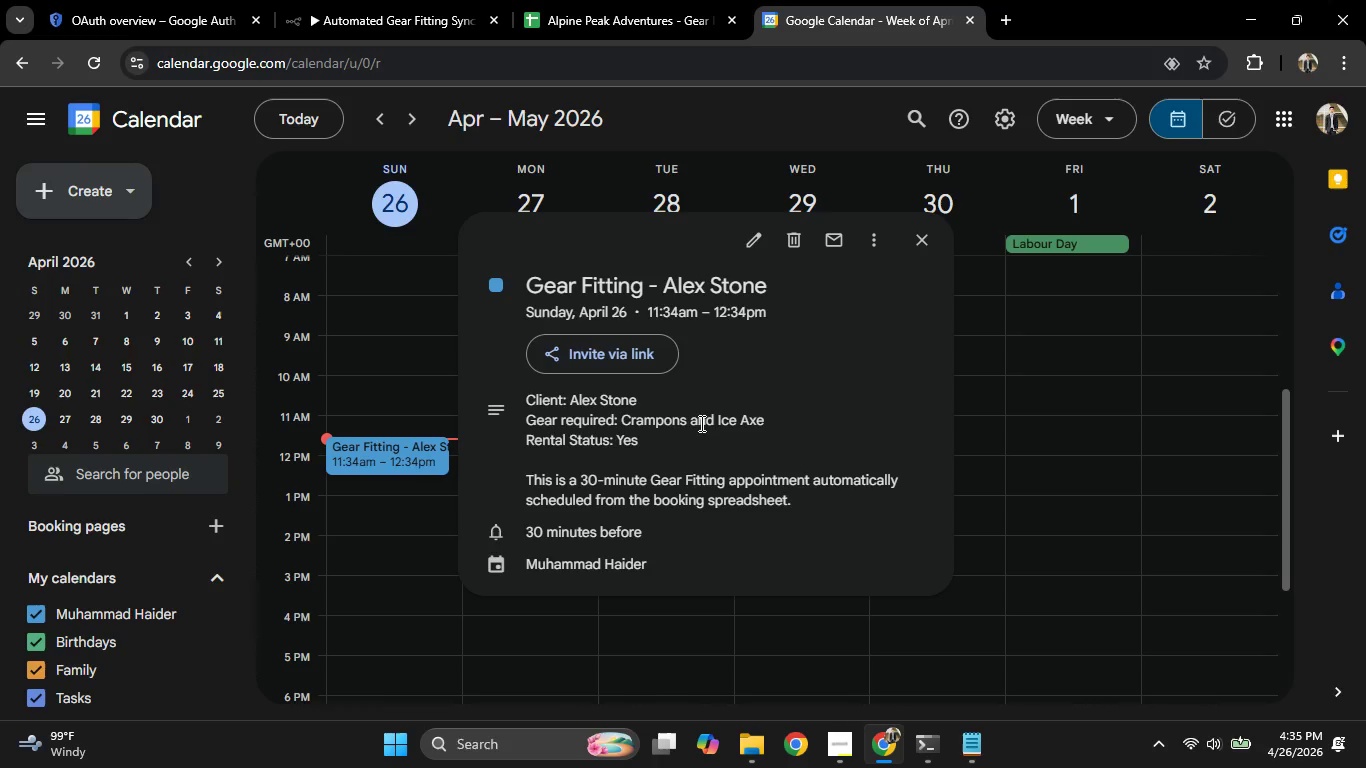 
wait(5.84)
 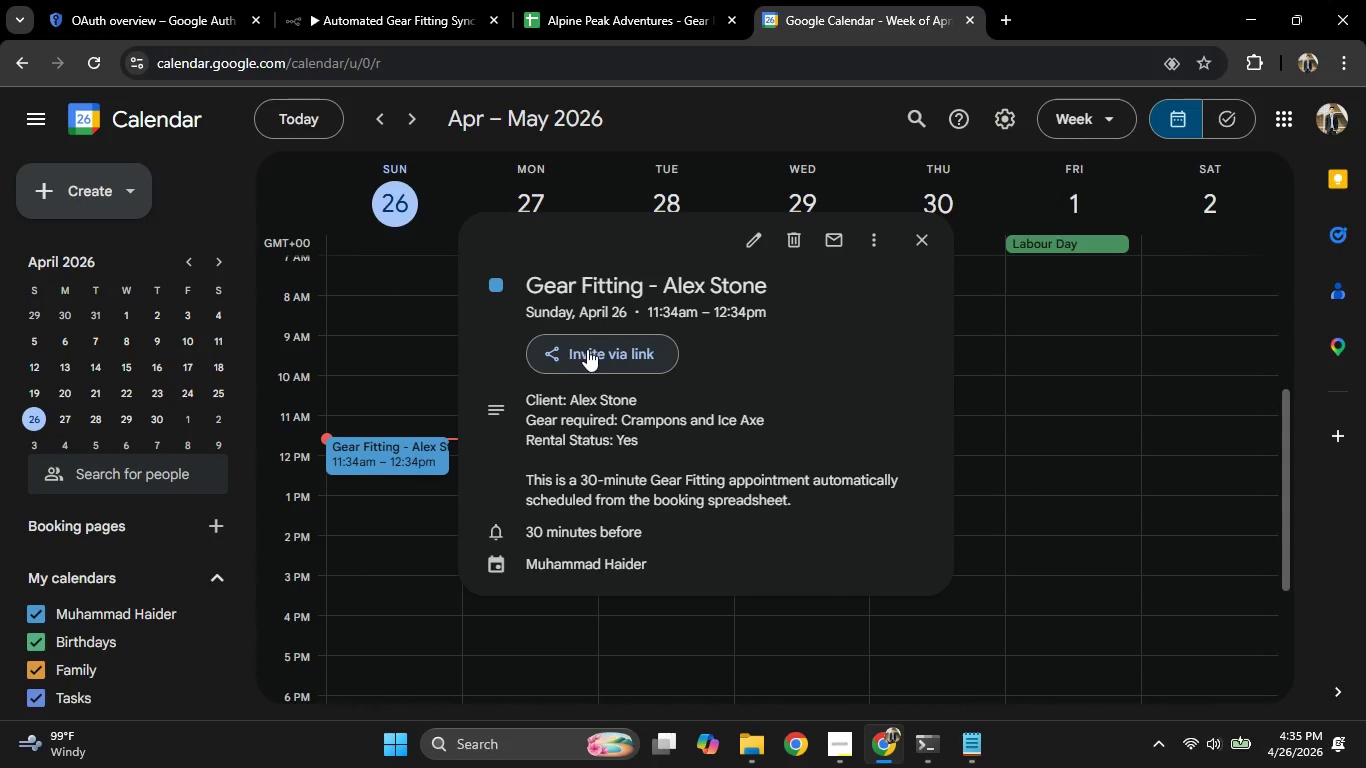 
left_click([836, 746])